 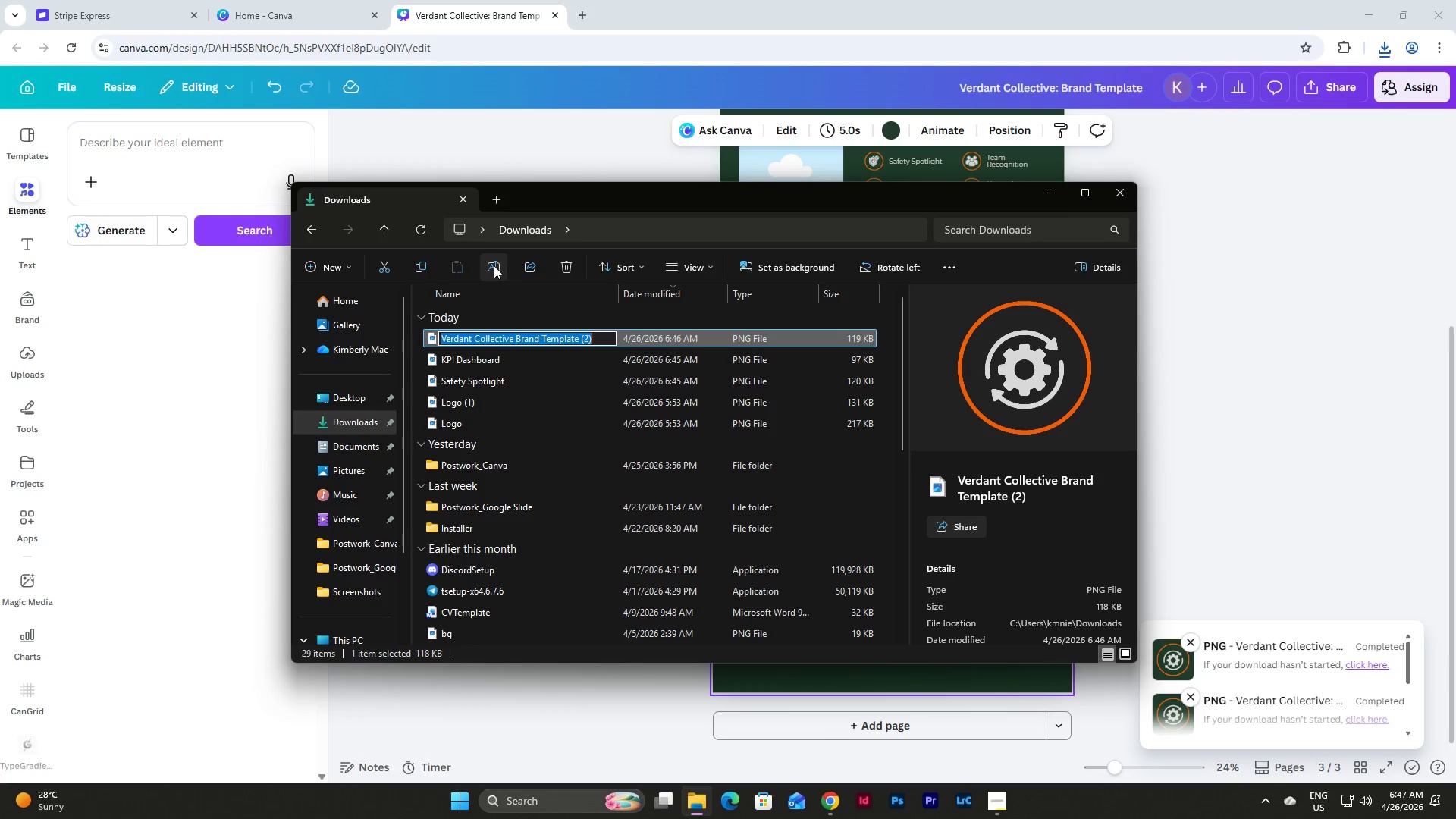 
type(Field Operations Update)
 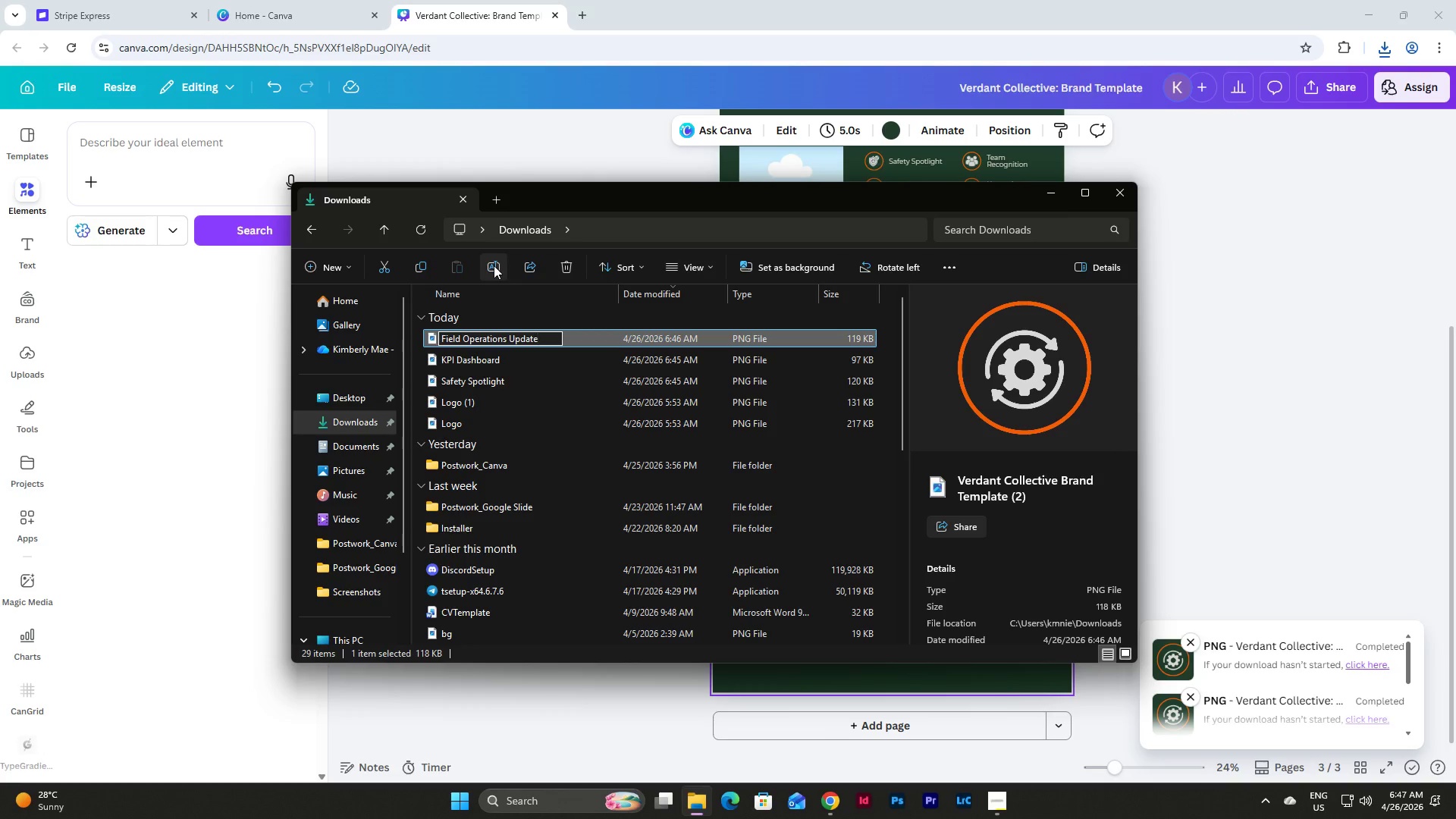 
key(Enter)
 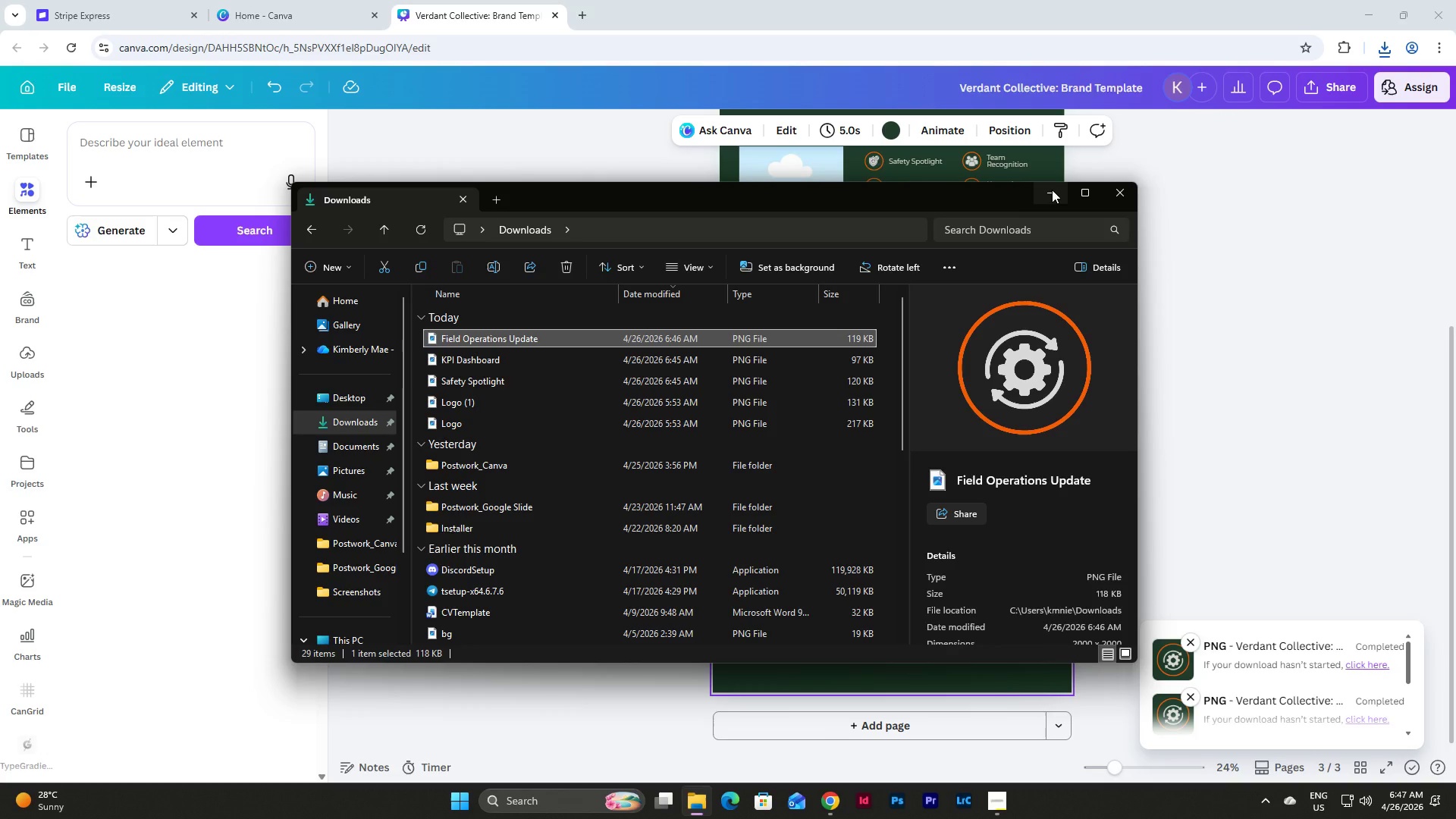 
left_click([1222, 313])
 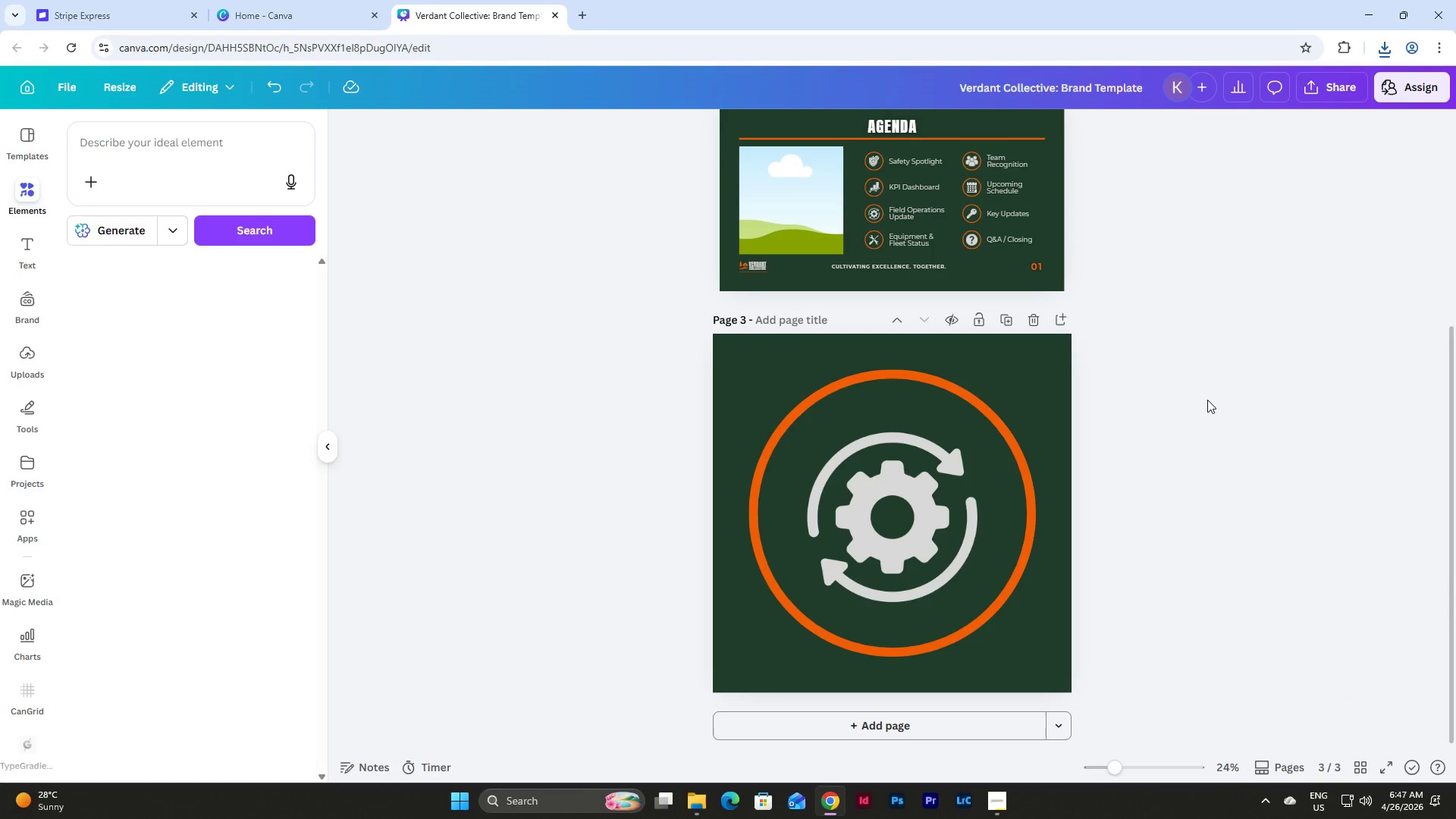 
scroll: coordinate [1207, 400], scroll_direction: down, amount: 3.0
 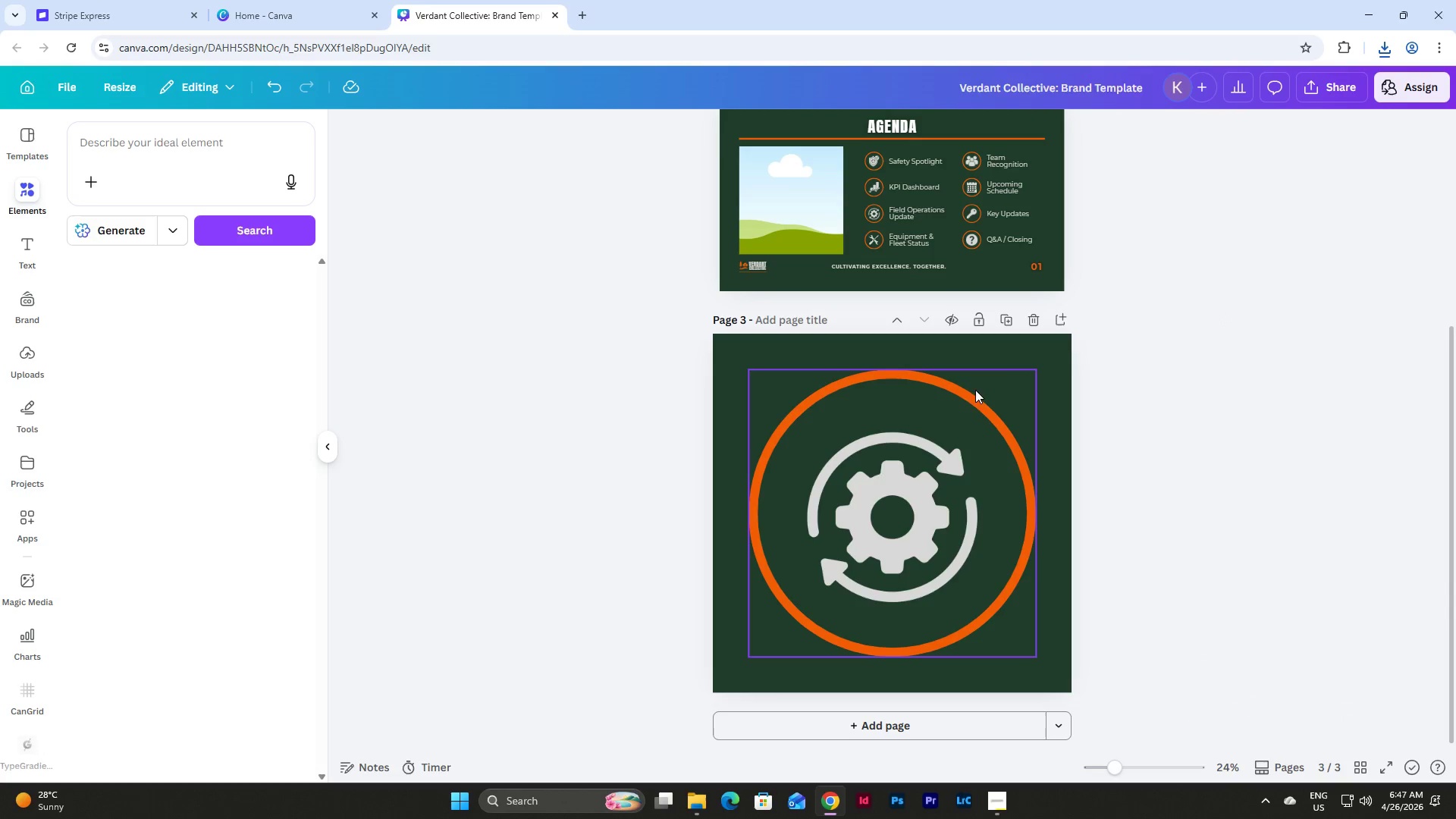 
left_click([922, 441])
 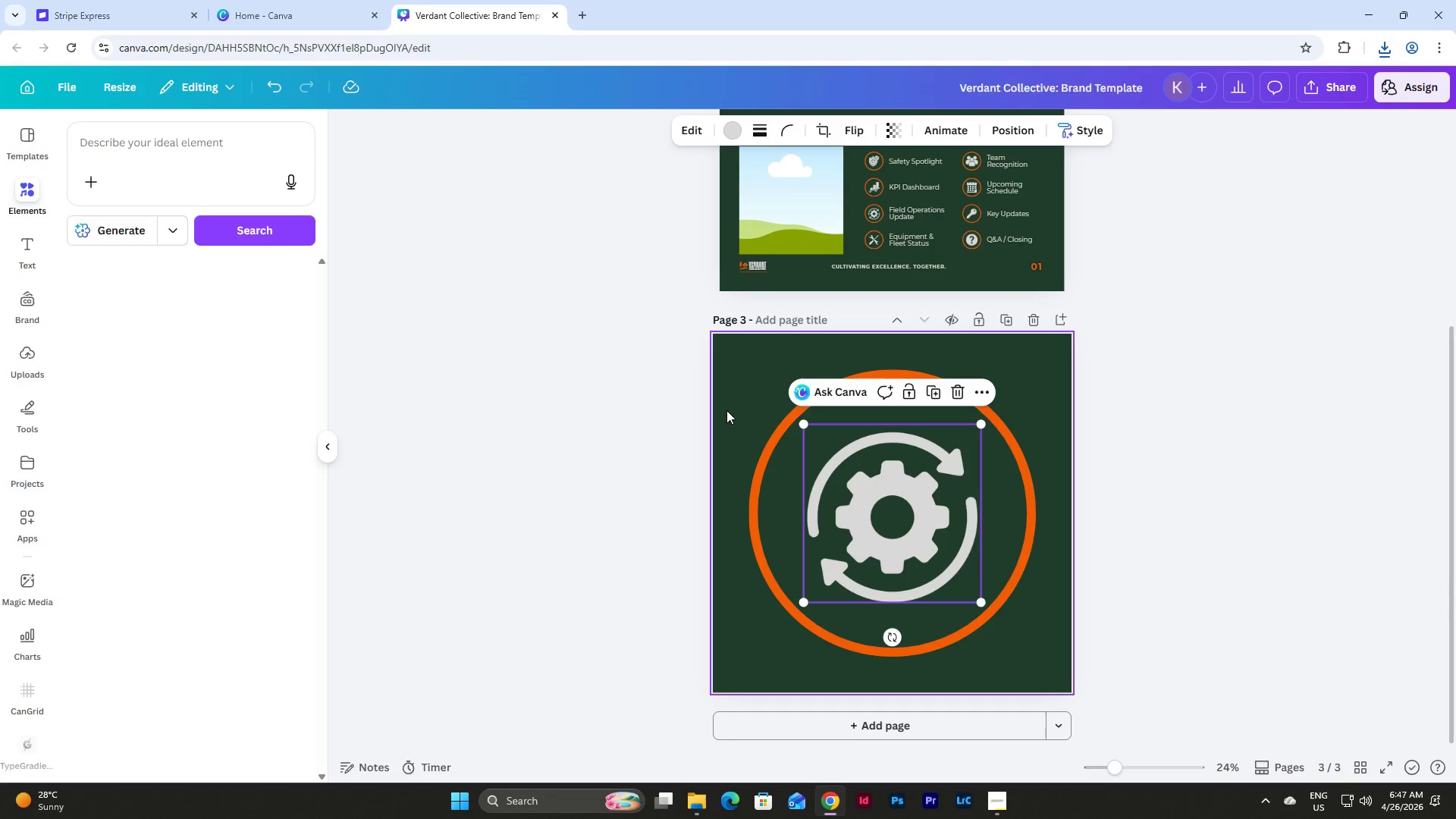 
left_click_drag(start_coordinate=[730, 410], to_coordinate=[926, 584])
 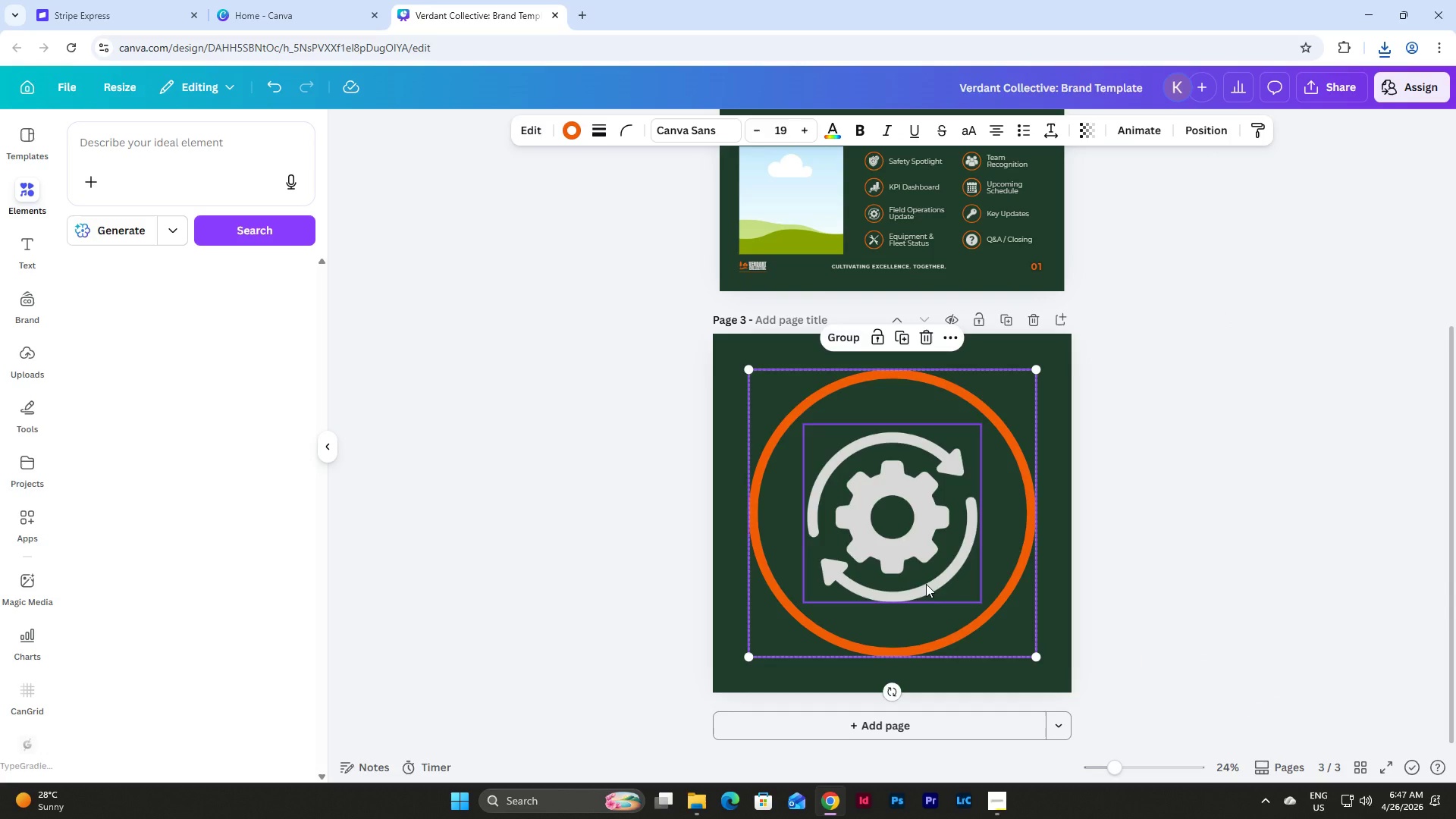 
key(Backspace)
 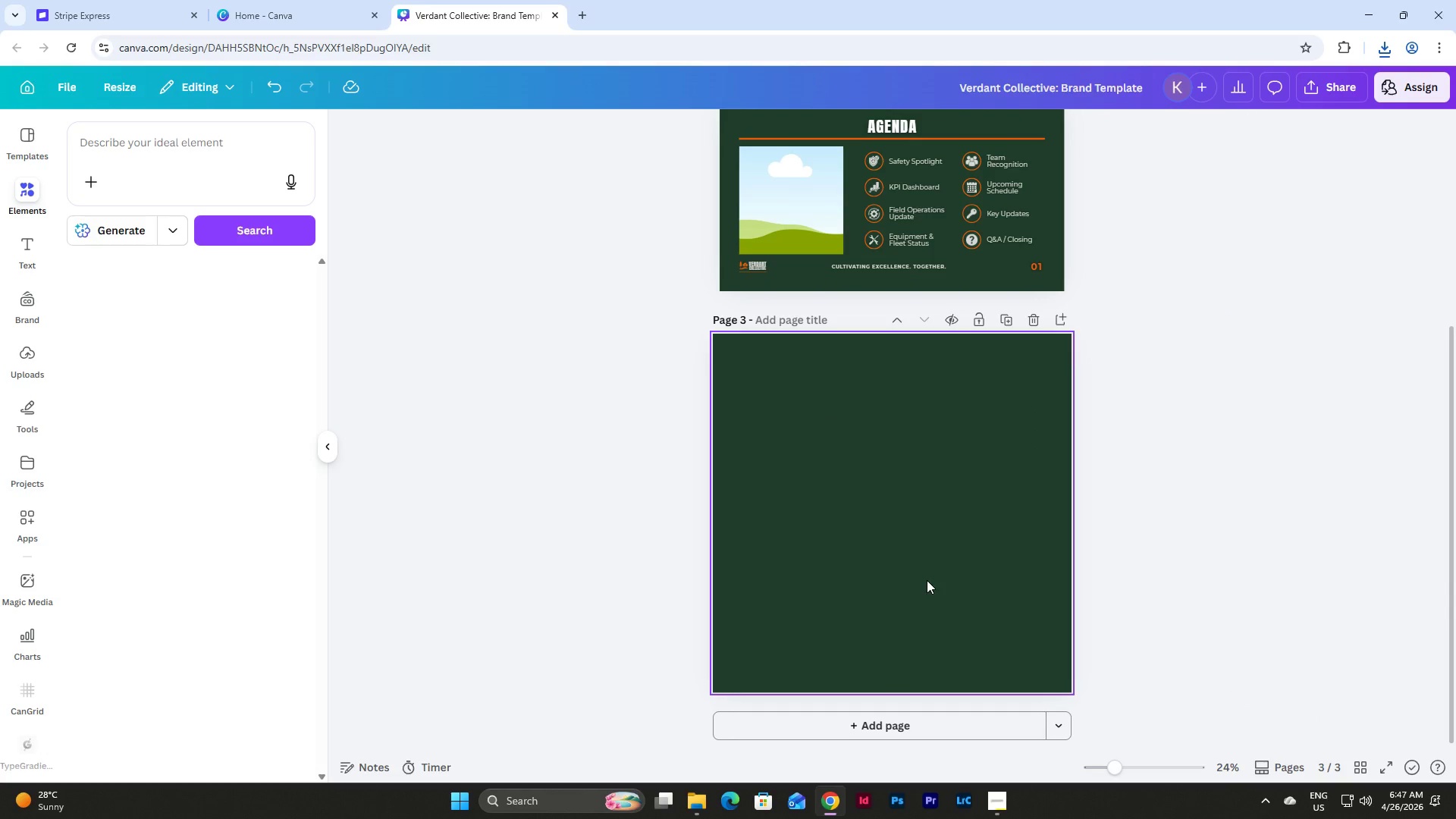 
scroll: coordinate [940, 501], scroll_direction: up, amount: 3.0
 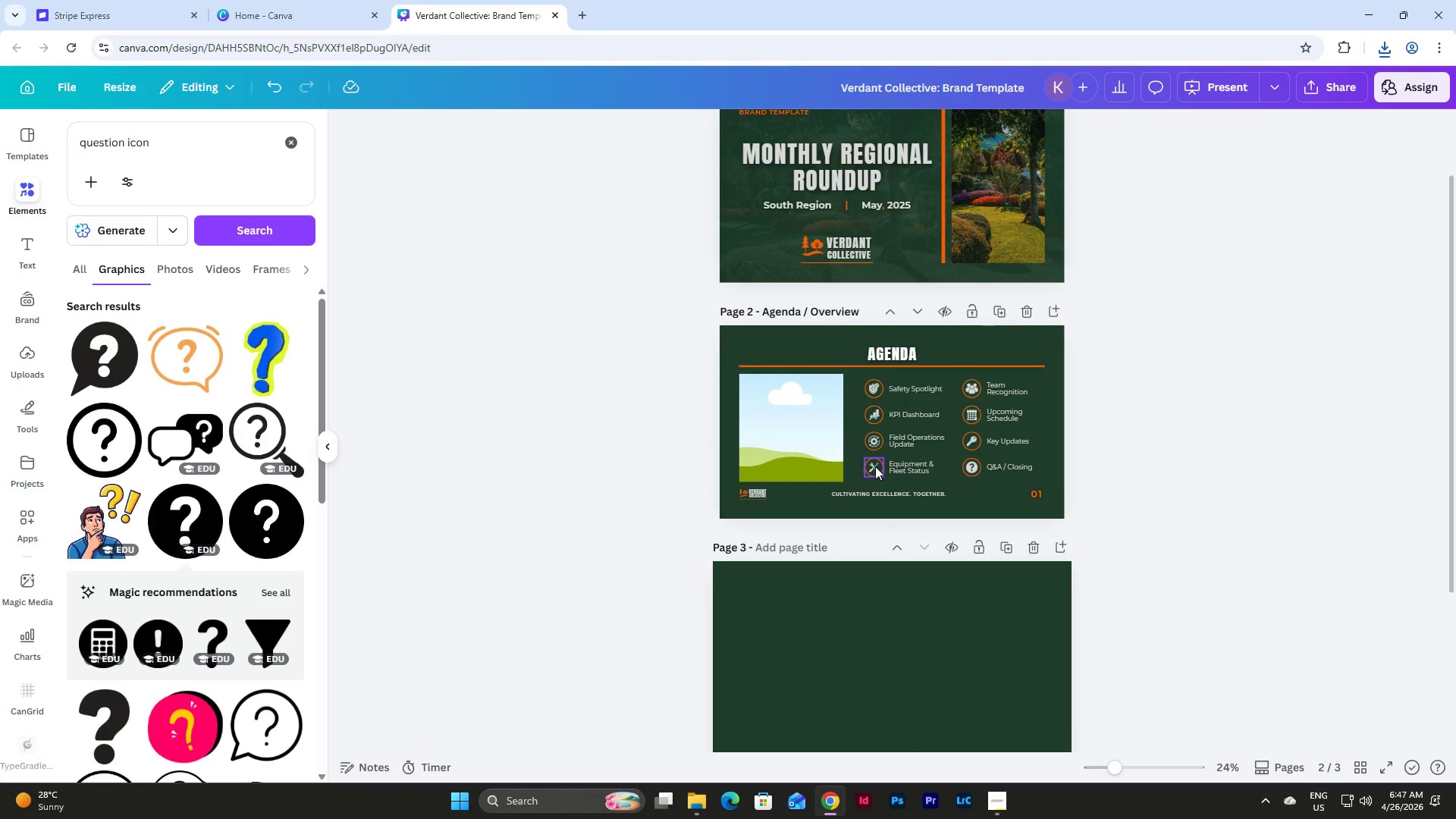 
left_click([875, 466])
 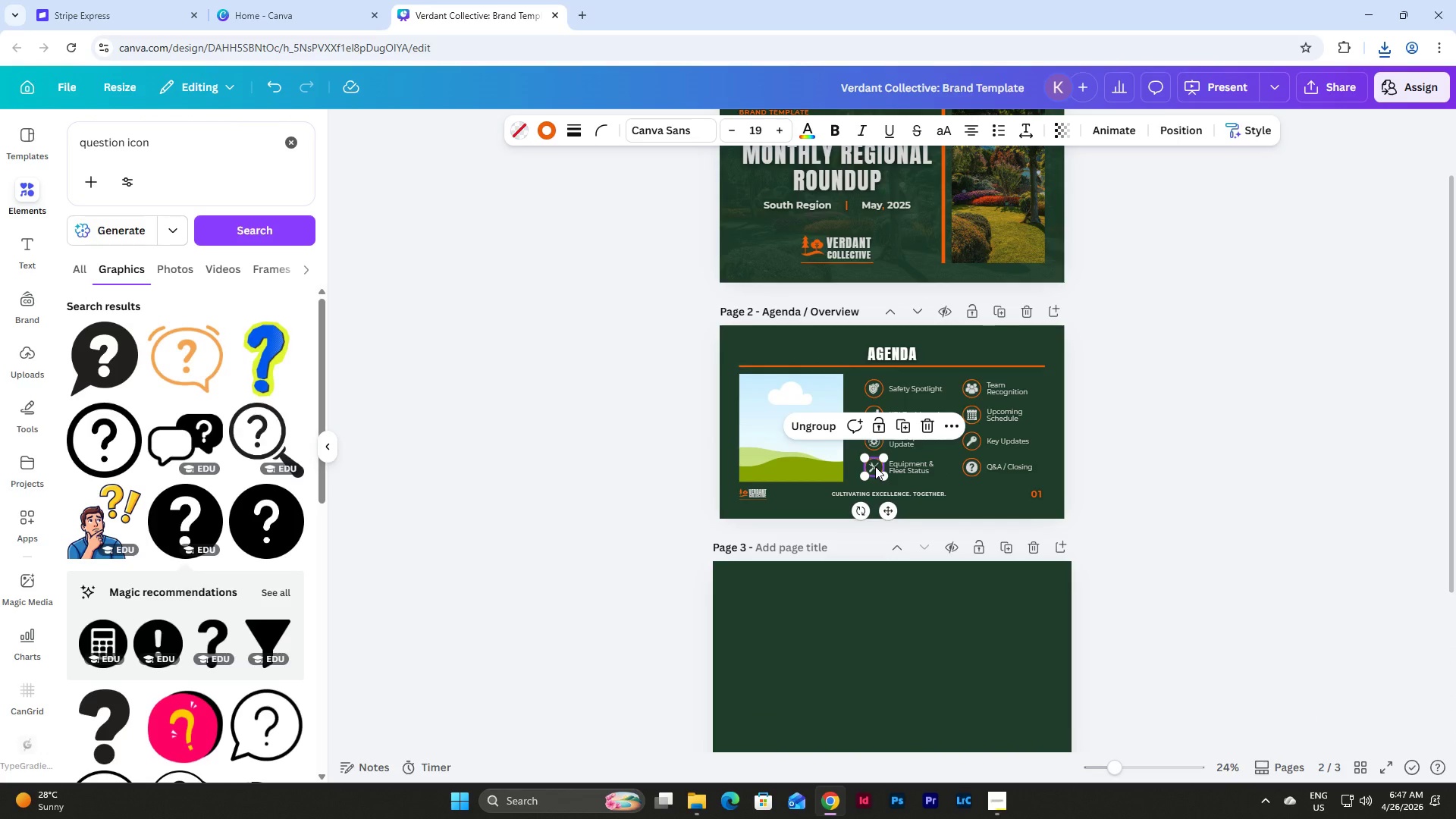 
key(Control+C)
 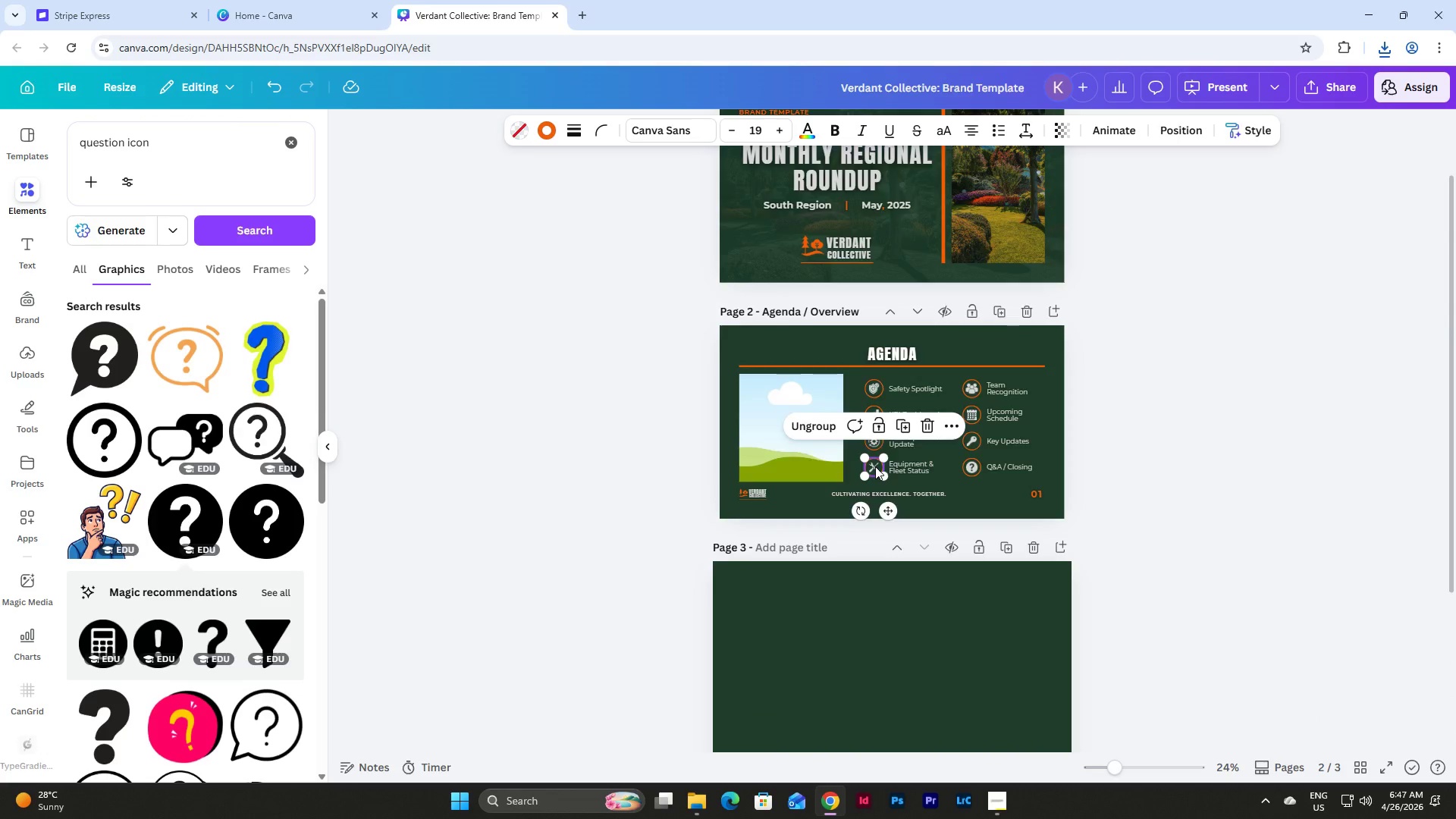 
scroll: coordinate [875, 466], scroll_direction: down, amount: 3.0
 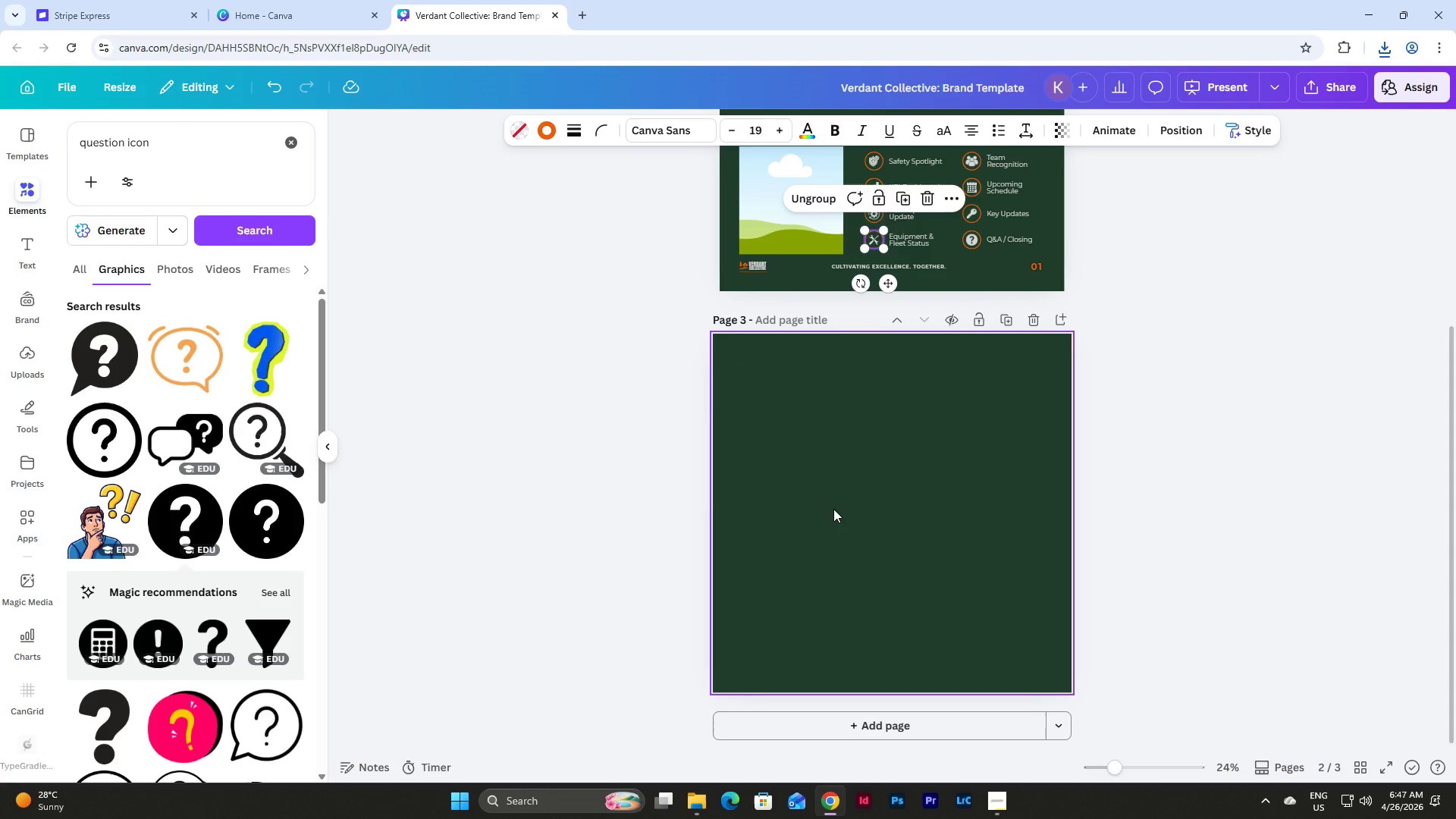 
left_click([833, 509])
 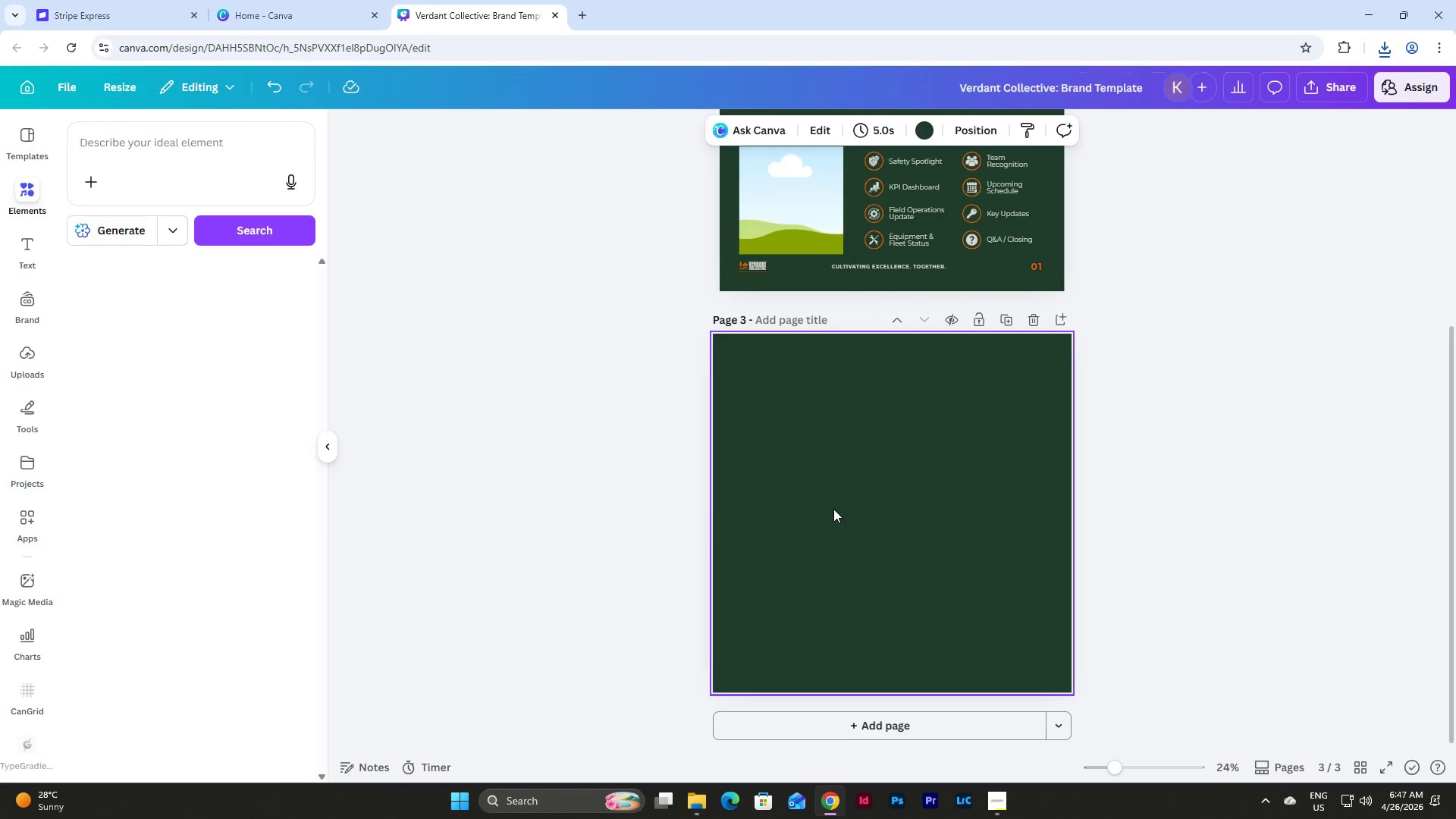 
key(Control+V)
 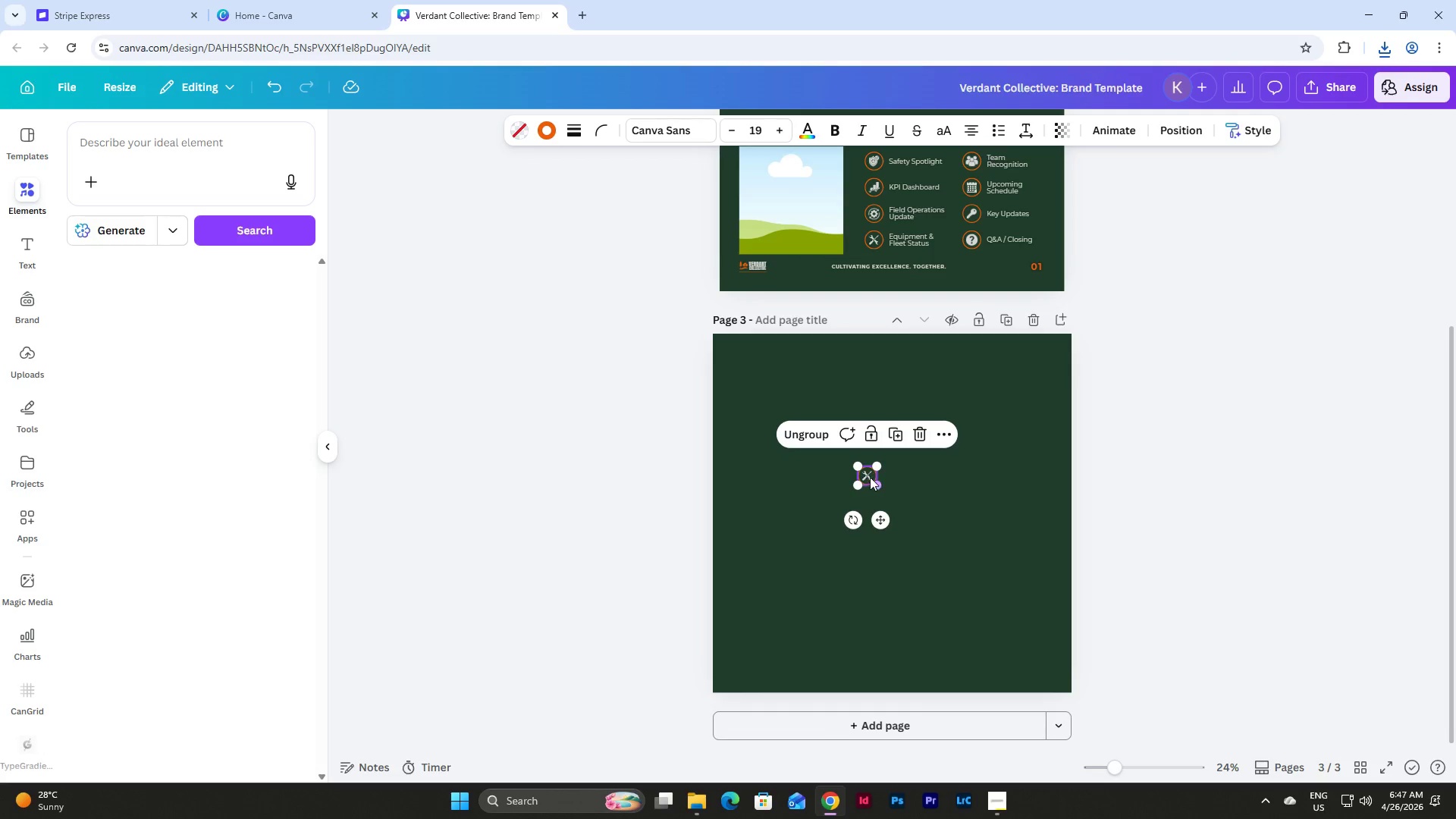 
left_click_drag(start_coordinate=[868, 475], to_coordinate=[762, 380])
 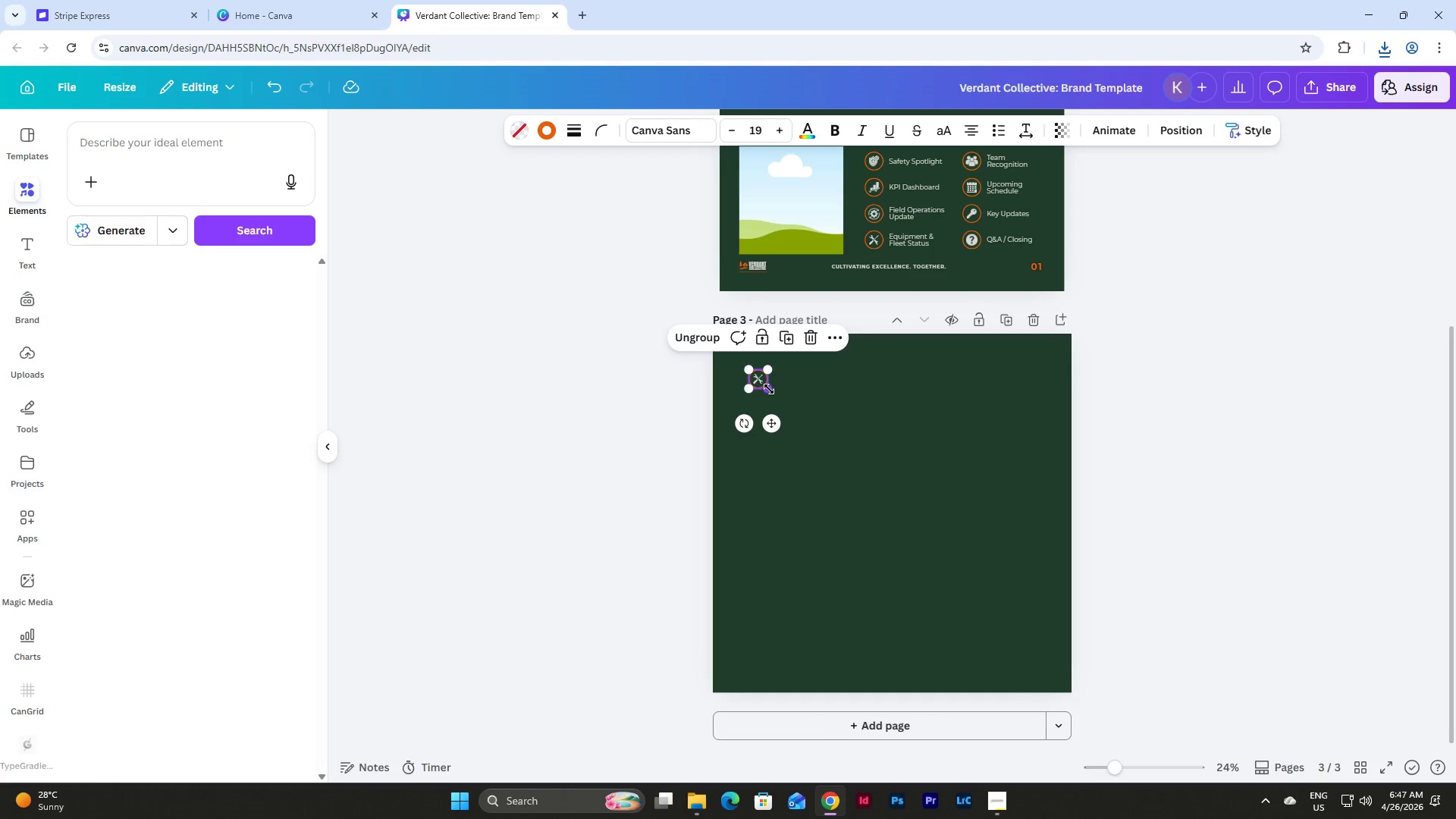 
left_click_drag(start_coordinate=[769, 389], to_coordinate=[1040, 657])
 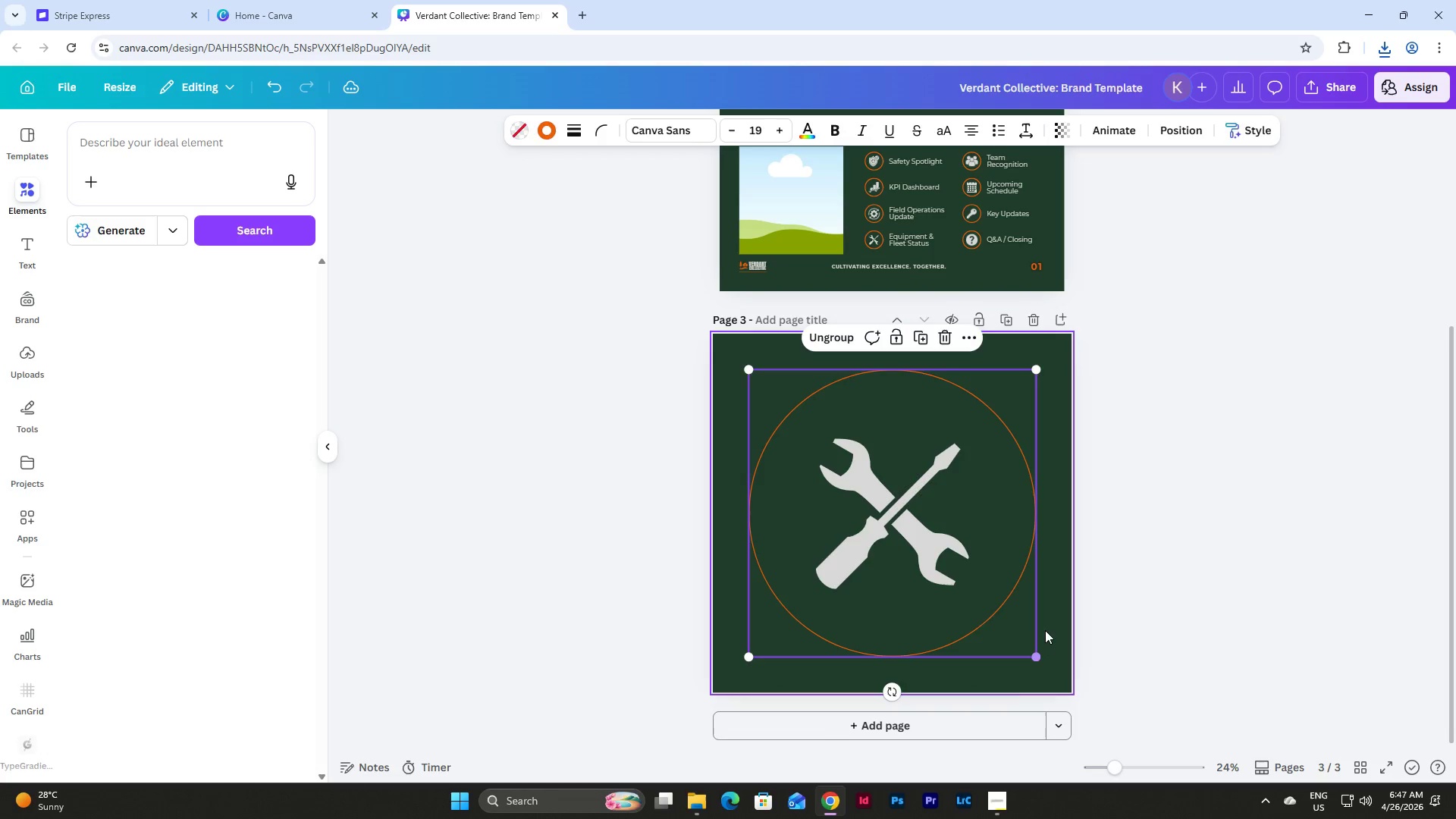 
left_click([1045, 630])
 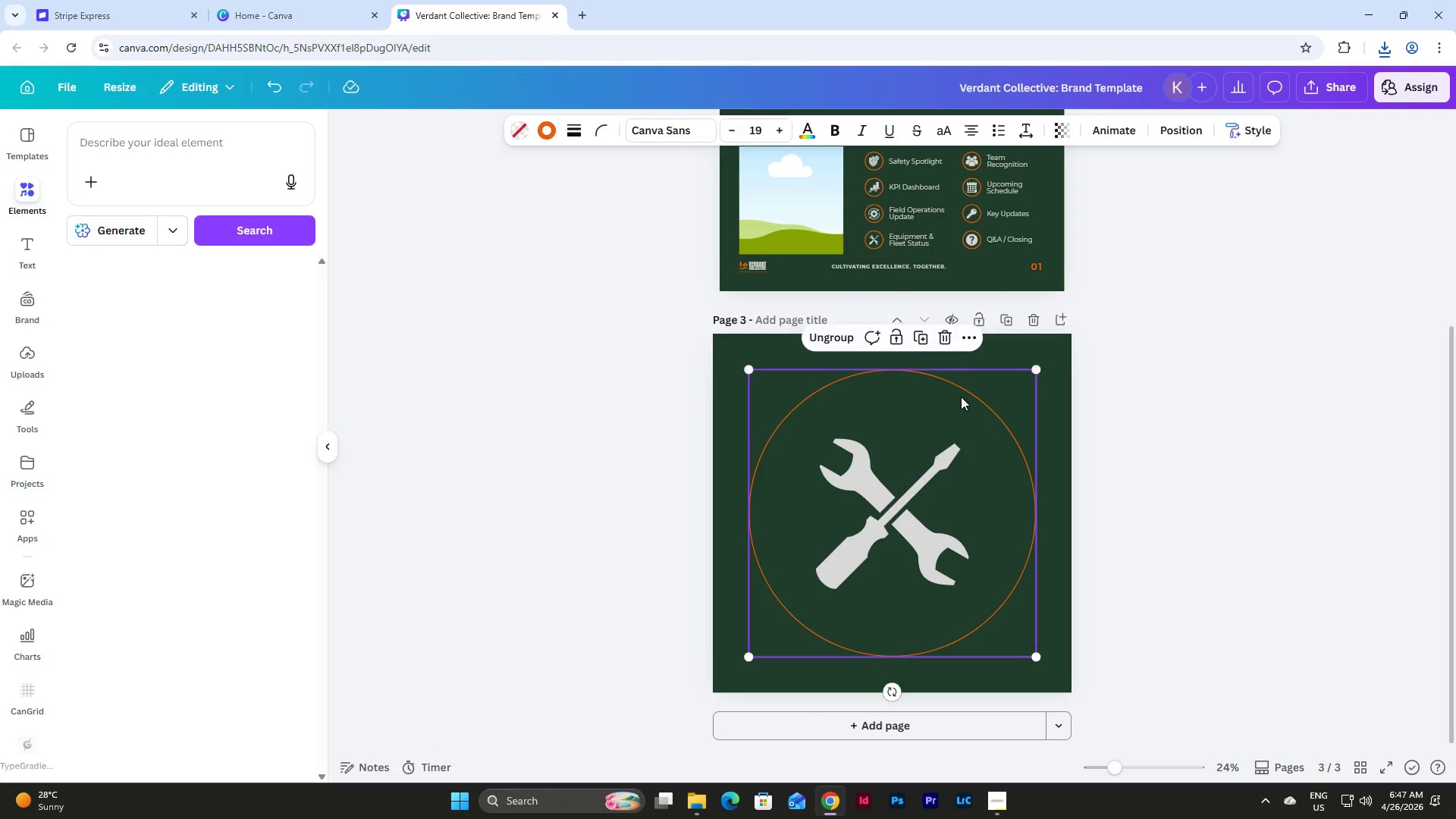 
double_click([961, 397])
 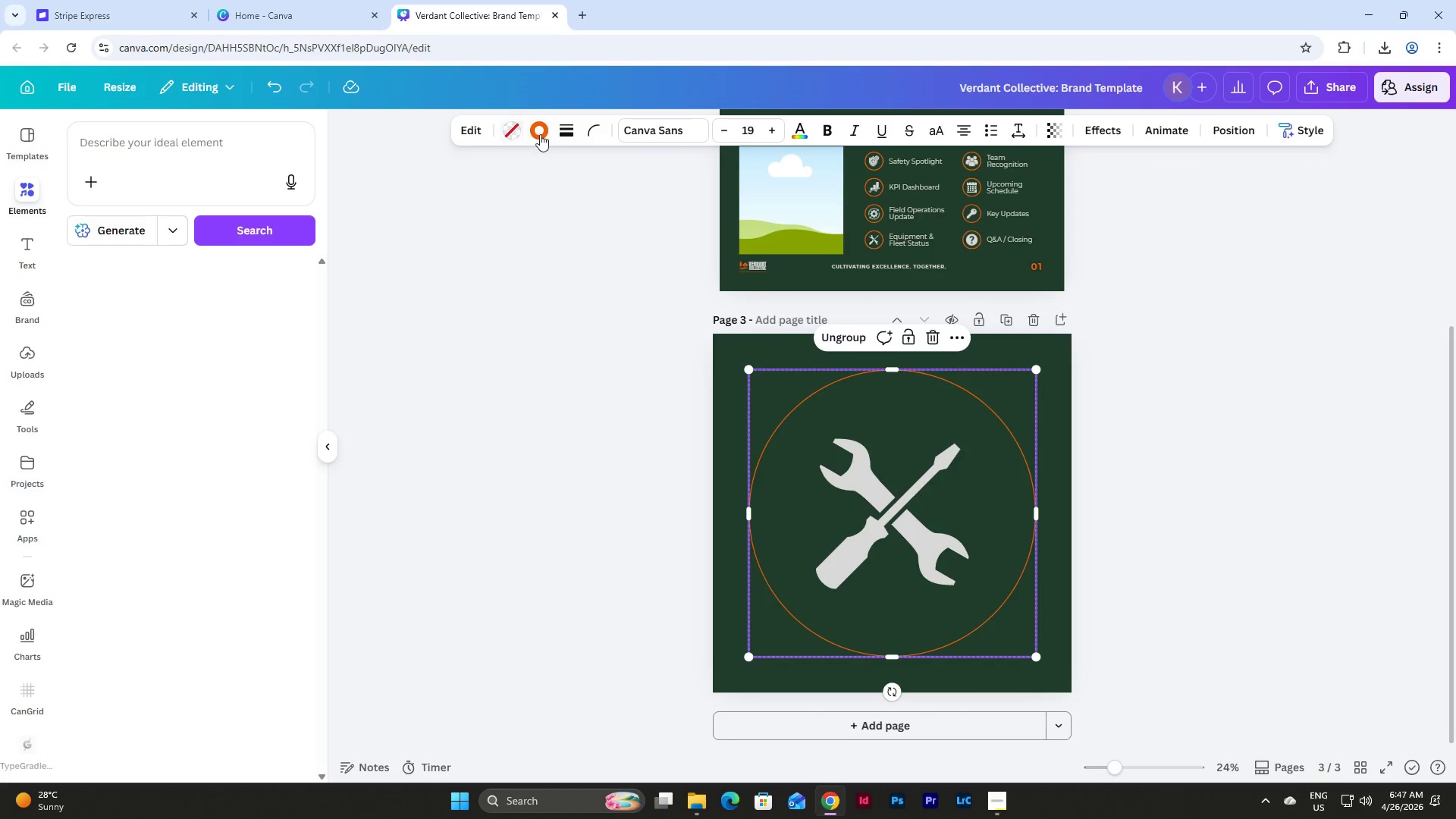 
left_click([563, 132])
 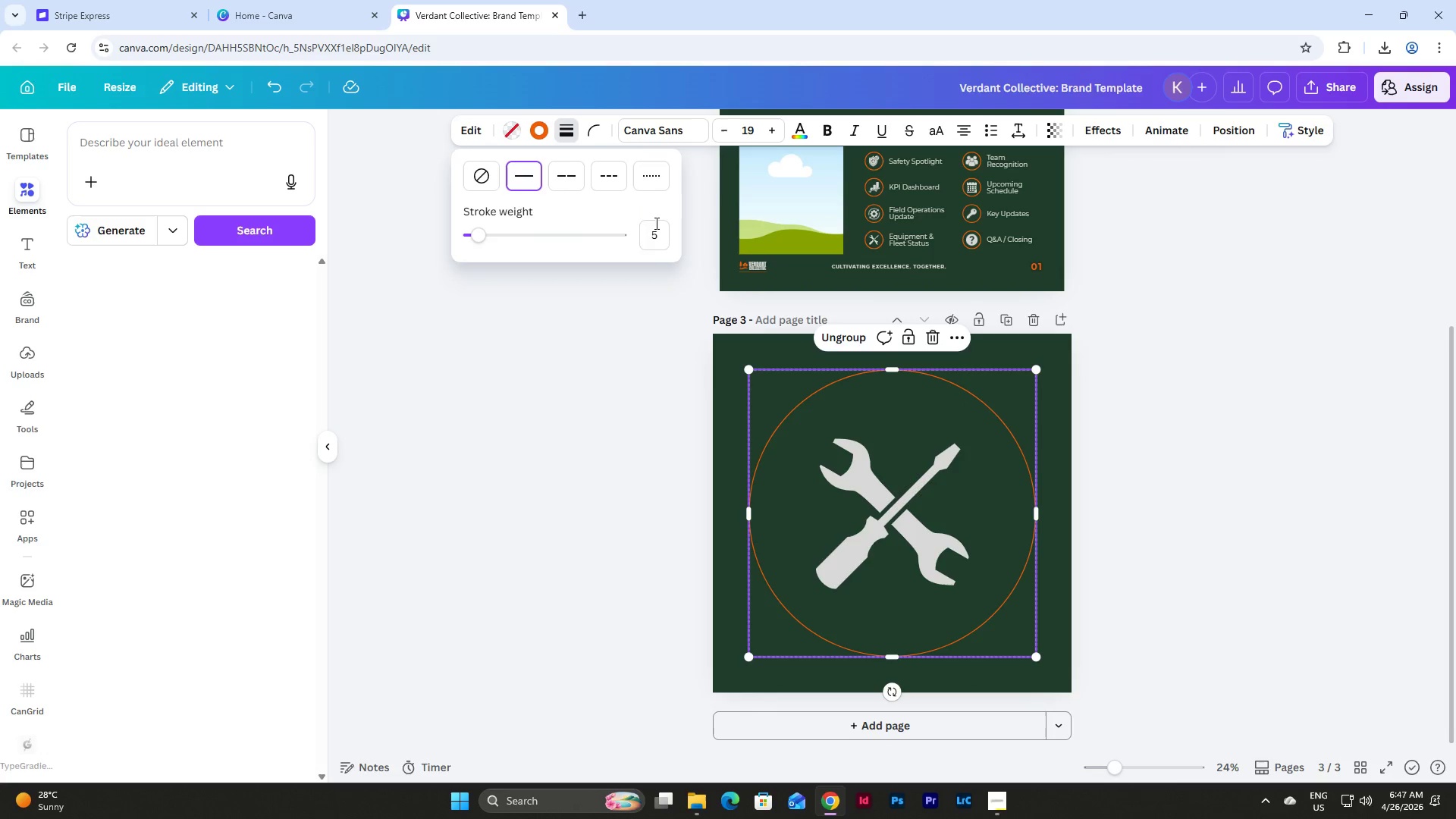 
left_click([654, 236])
 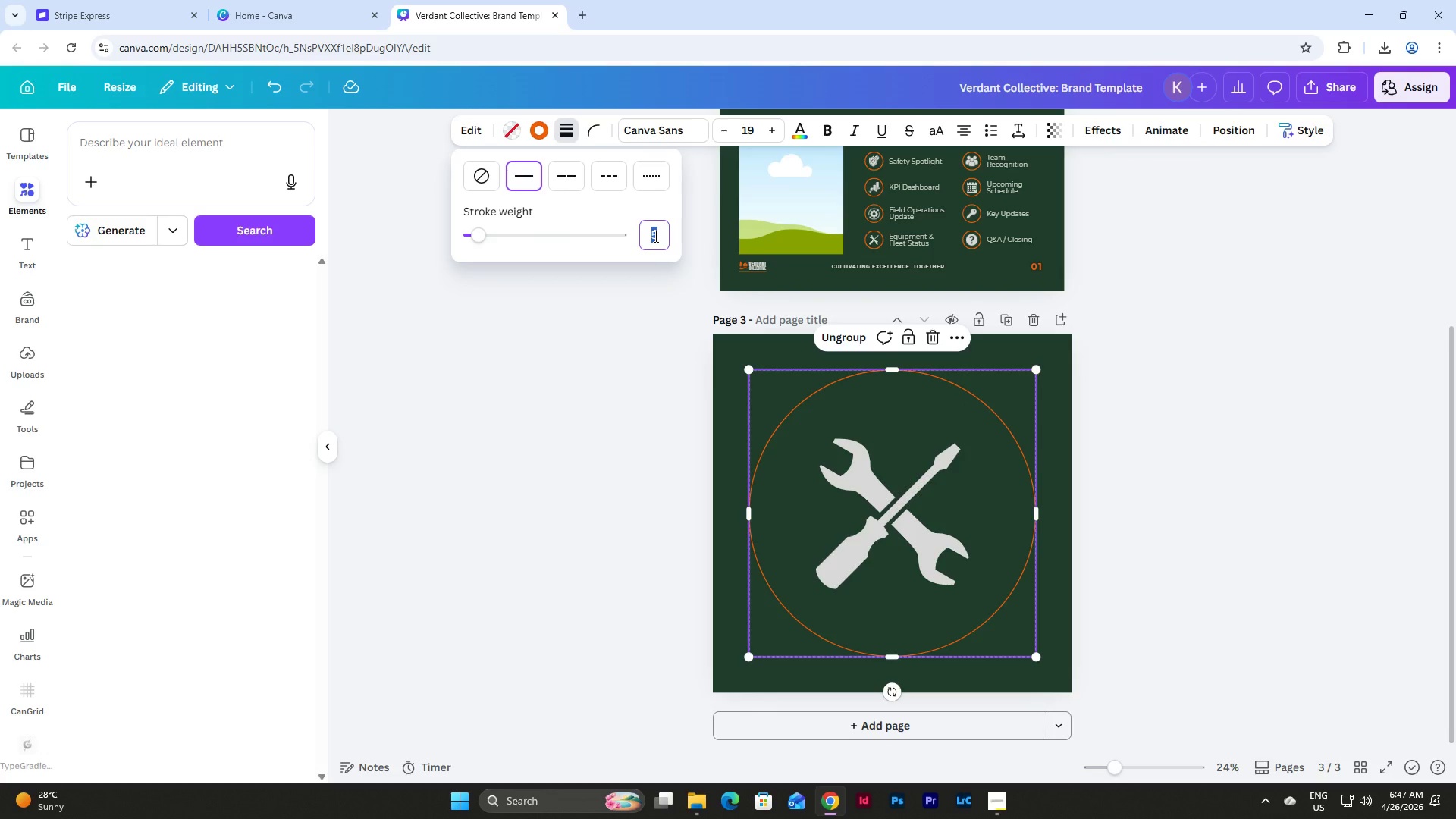 
key(Numpad5)
 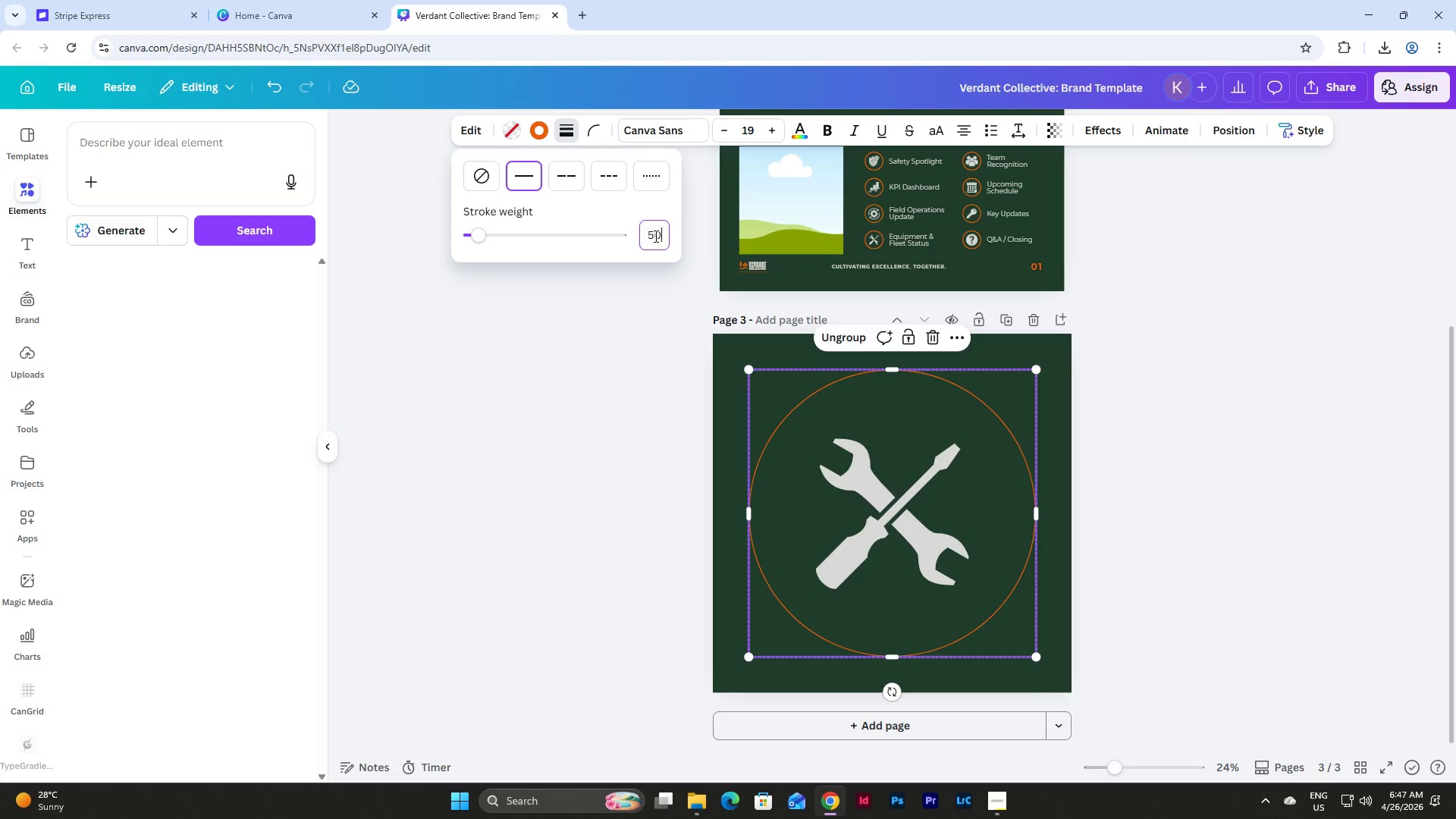 
key(Numpad0)
 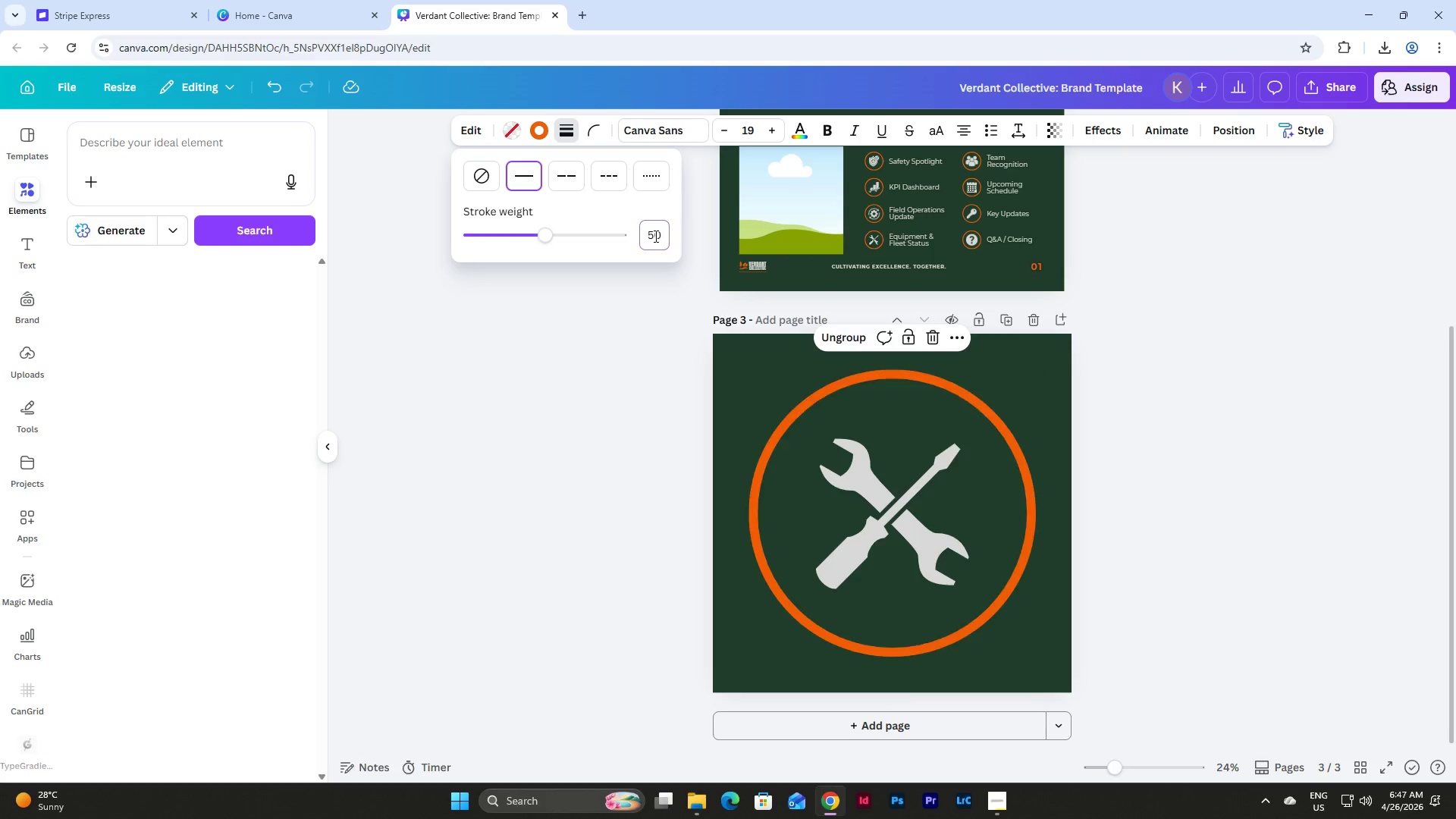 
key(NumpadEnter)
 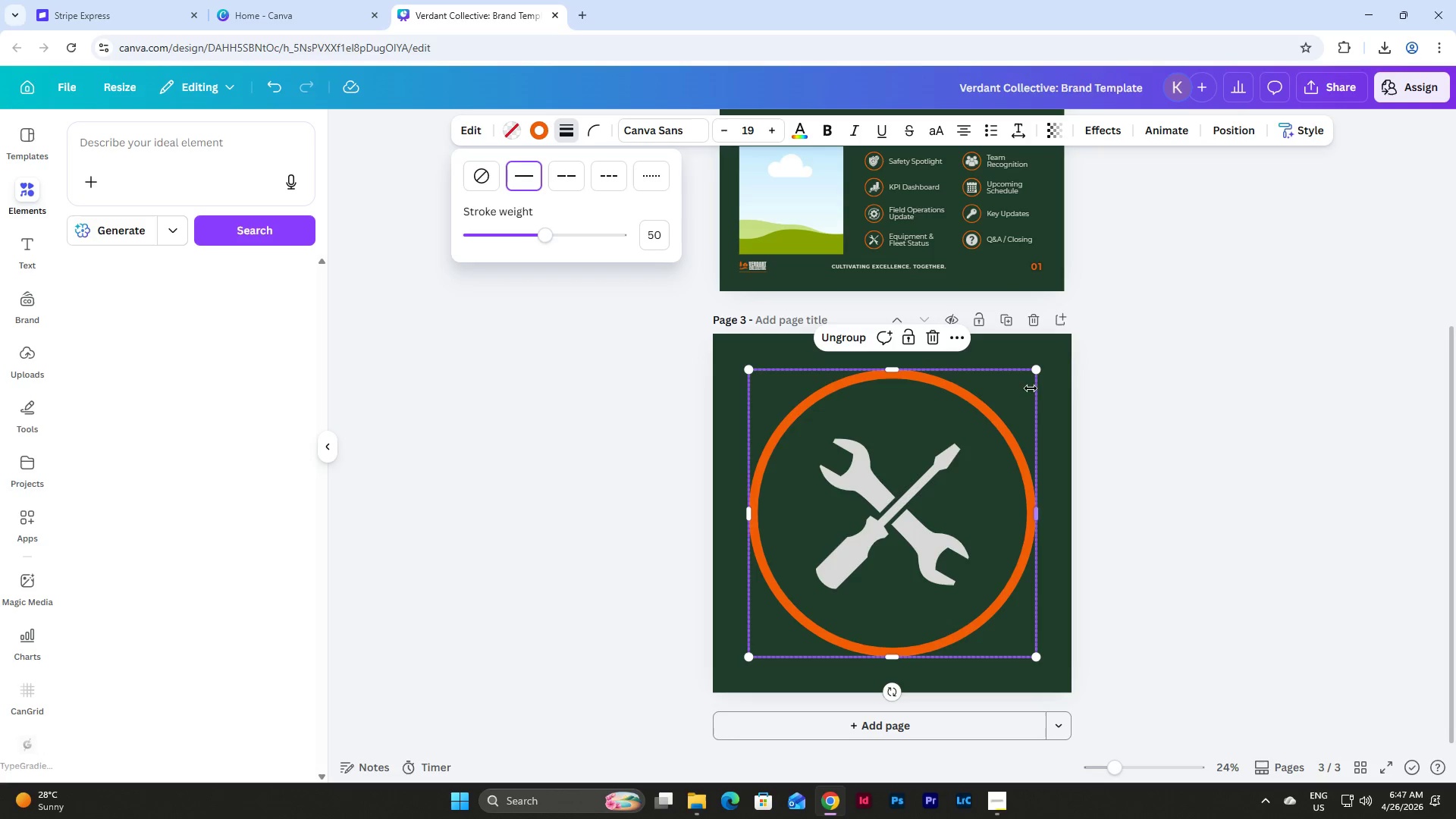 
left_click([1052, 405])
 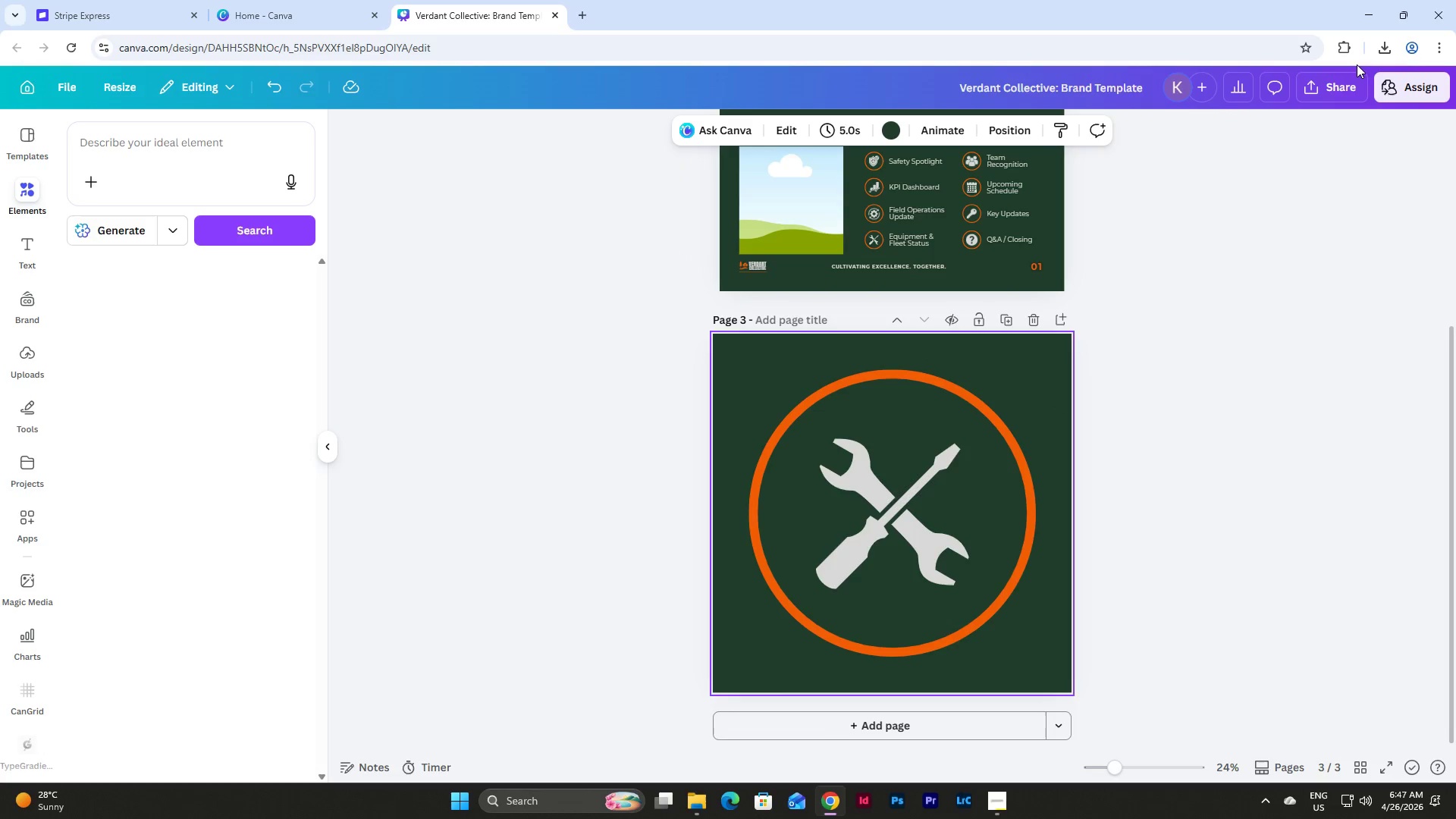 
left_click([1340, 81])
 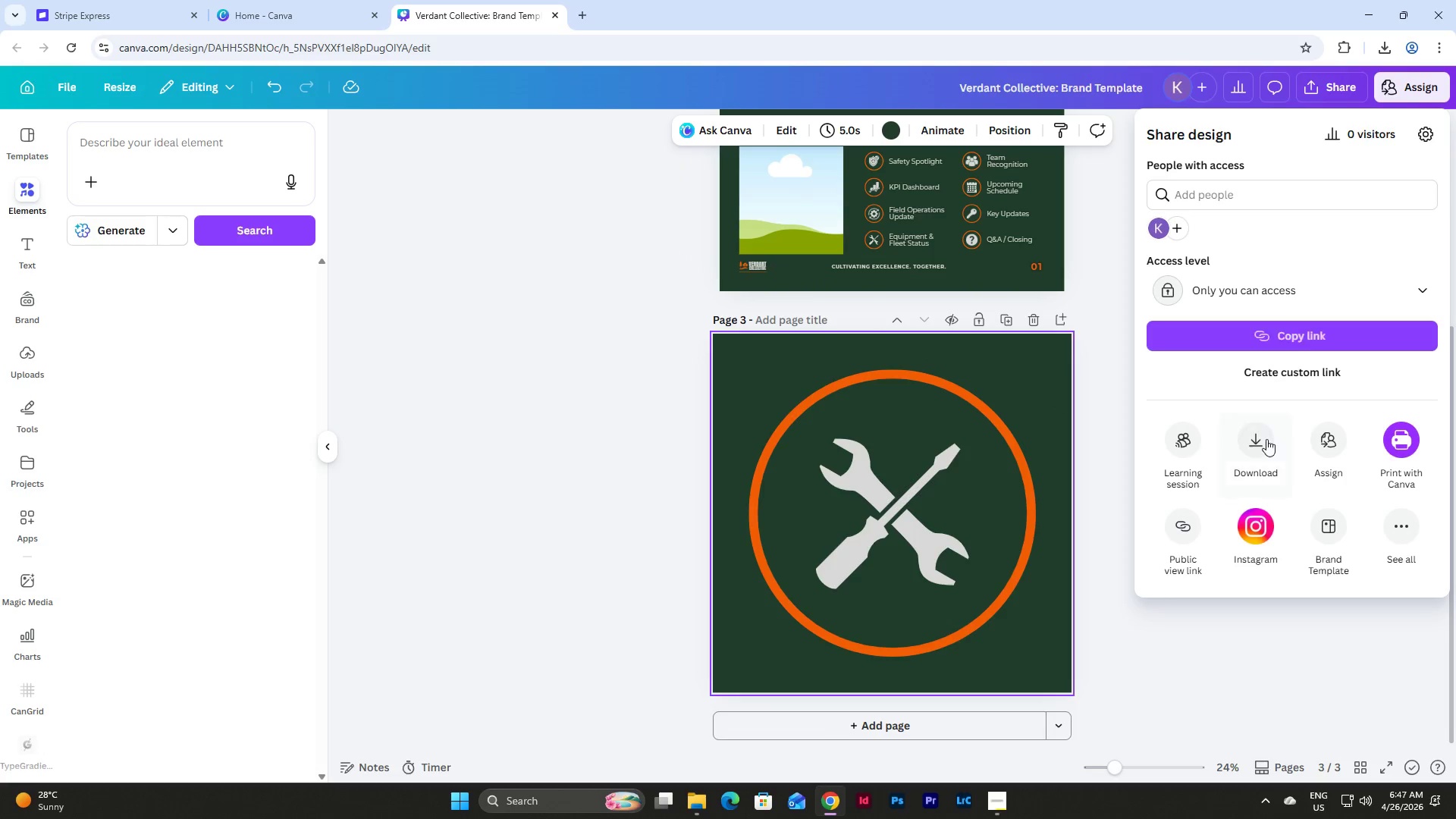 
left_click([1260, 448])
 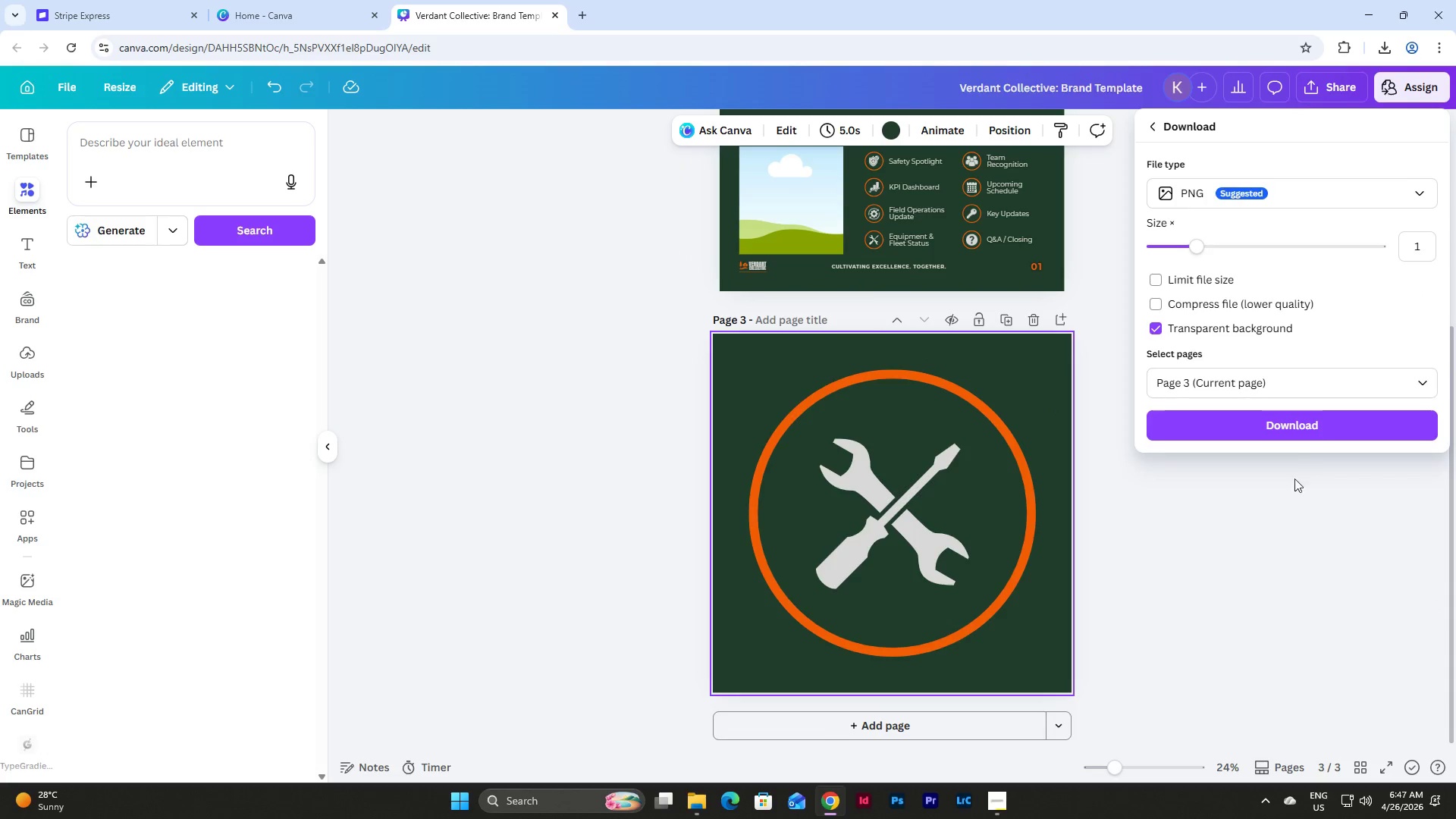 
left_click([1301, 422])
 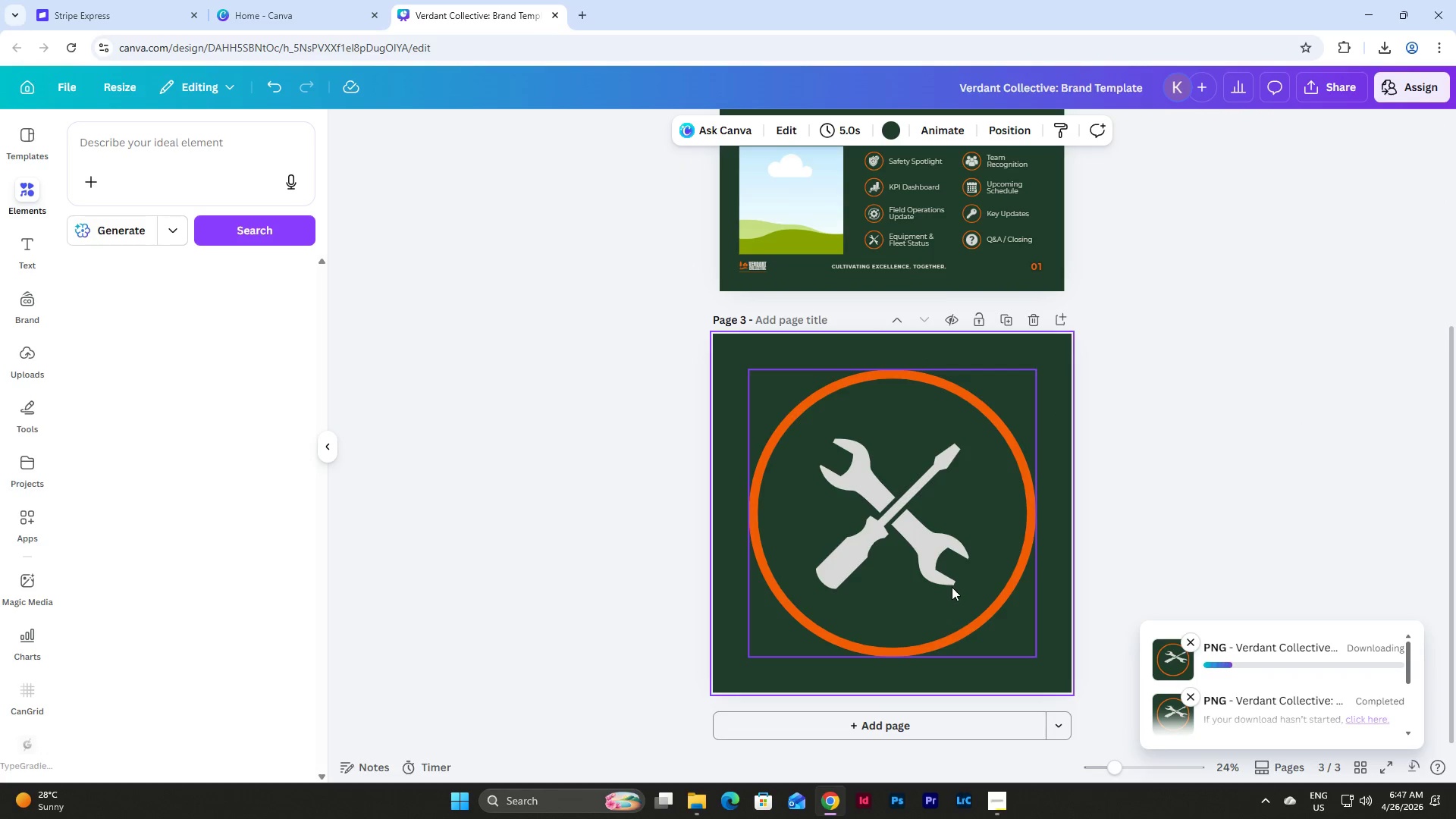 
left_click([952, 587])
 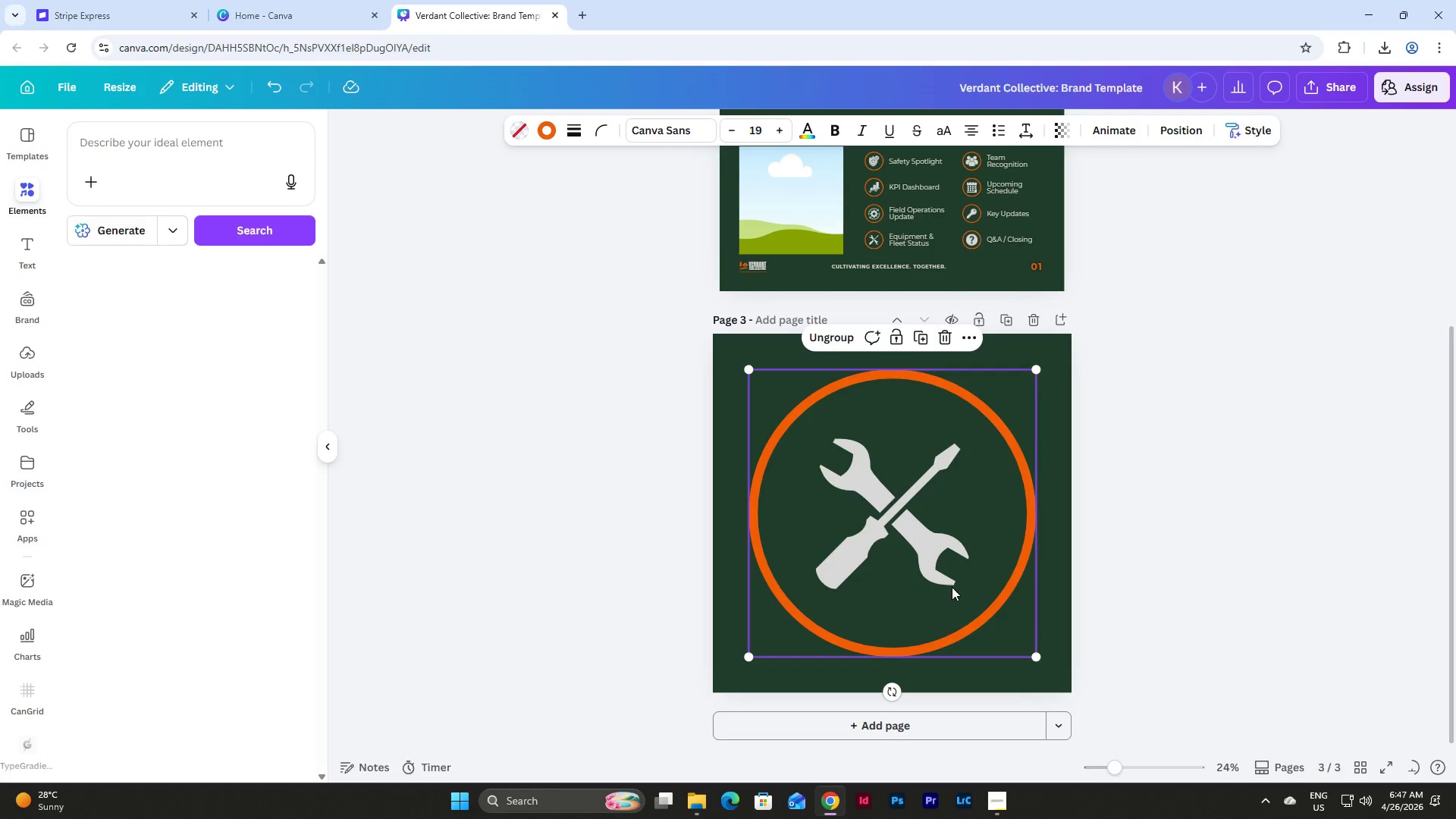 
key(Backspace)
 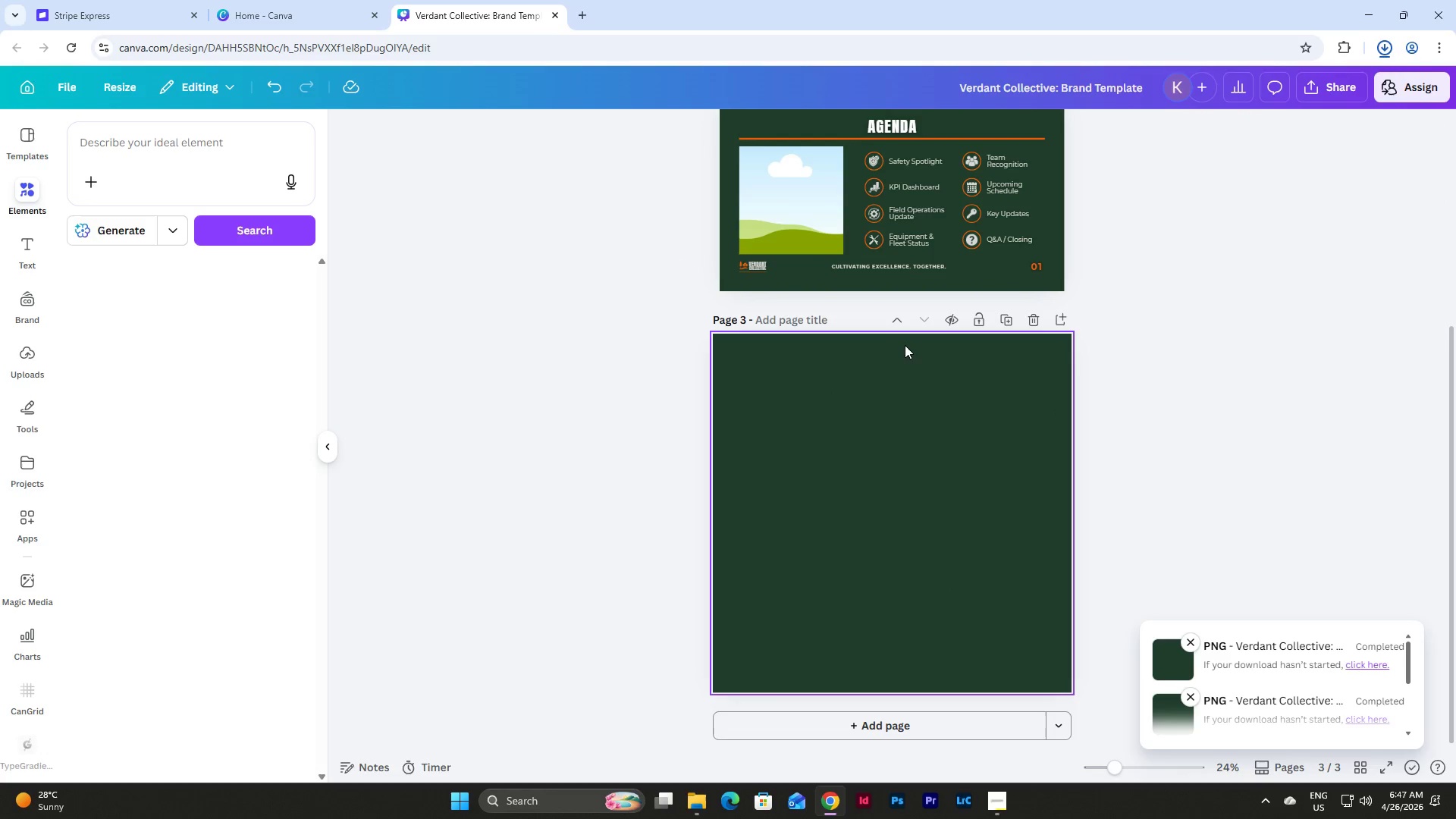 
scroll: coordinate [908, 343], scroll_direction: up, amount: 2.0
 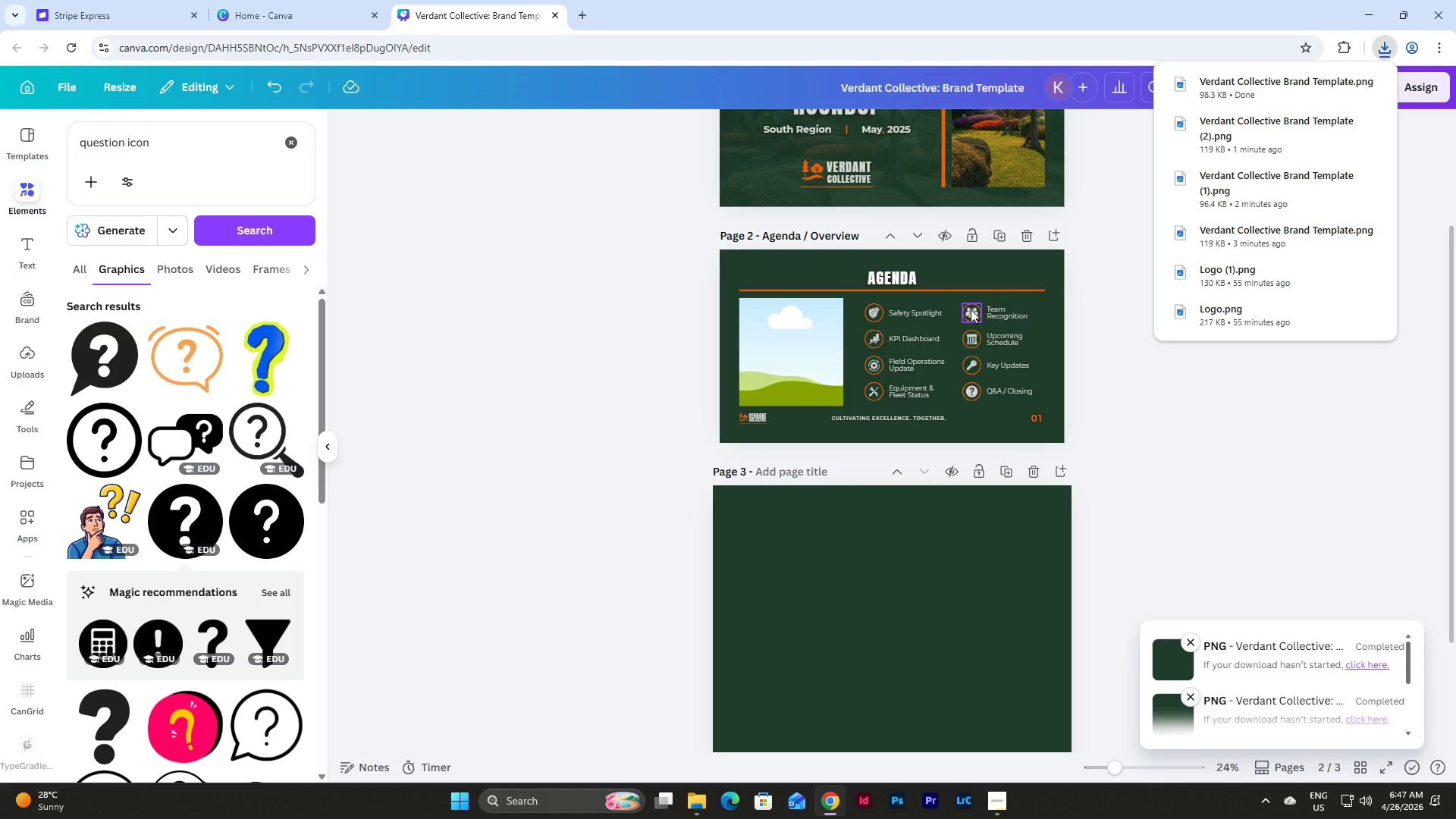 
left_click([971, 309])
 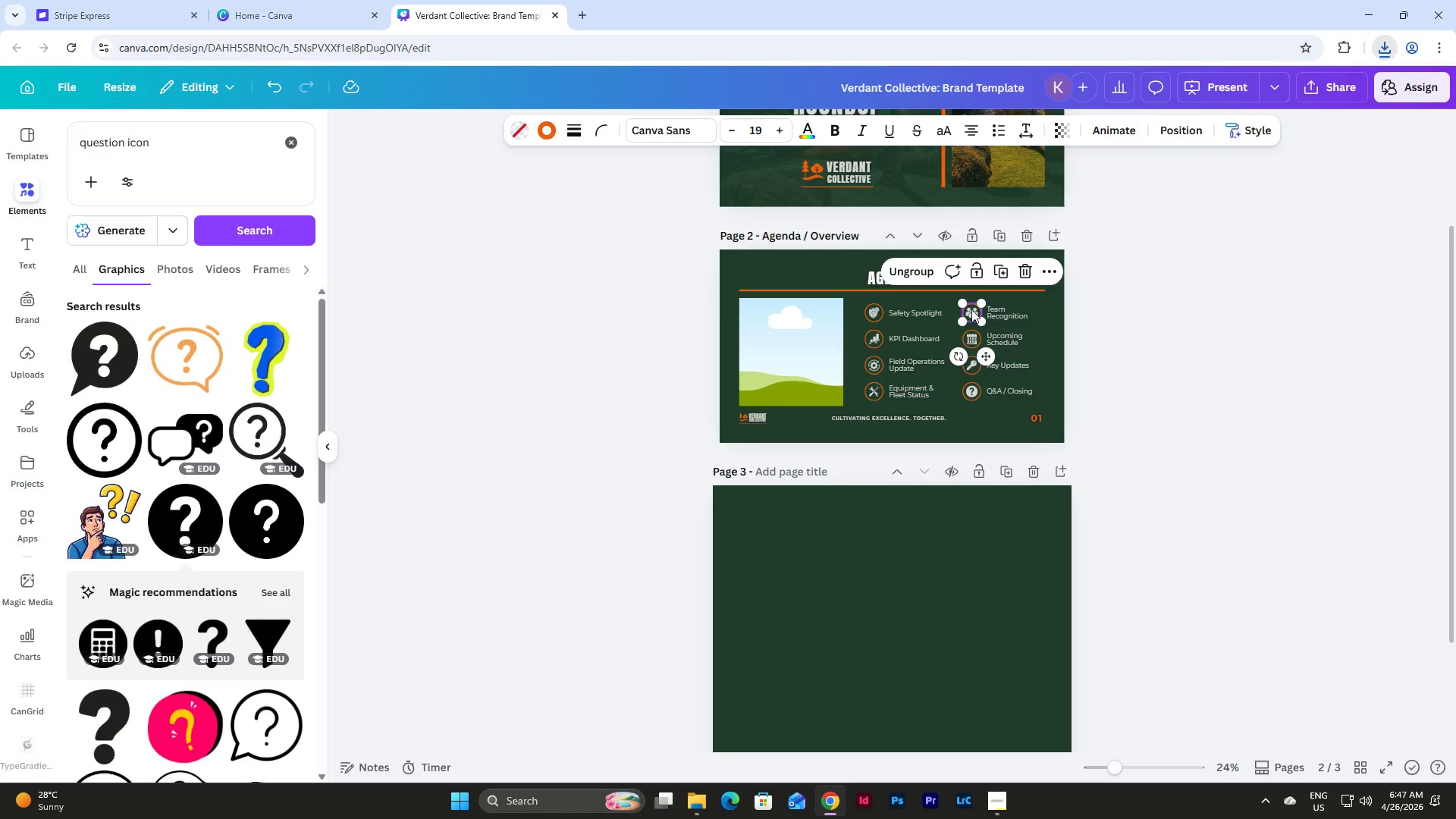 
key(Control+C)
 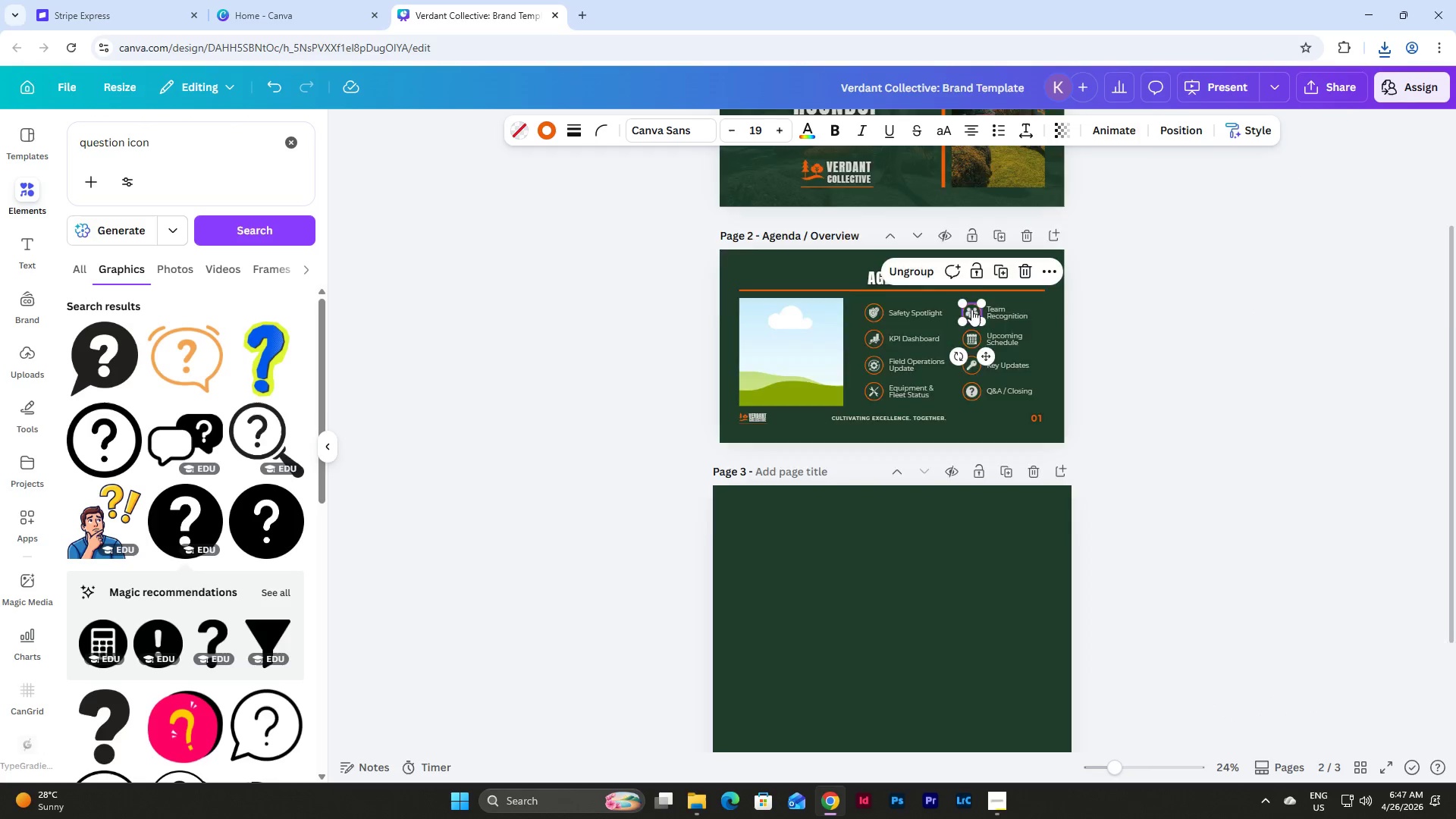 
left_click([783, 492])
 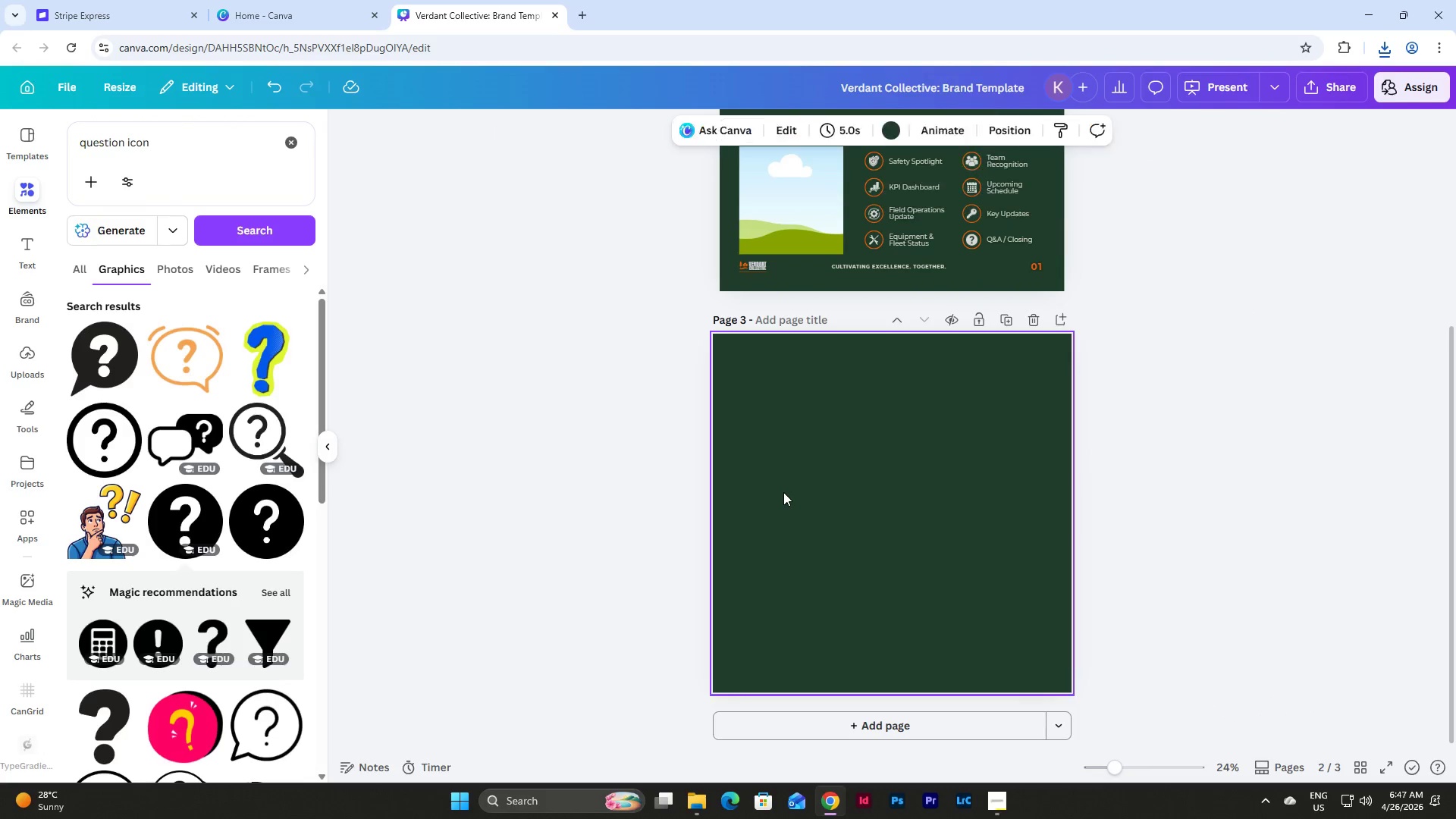 
scroll: coordinate [971, 309], scroll_direction: down, amount: 4.0
 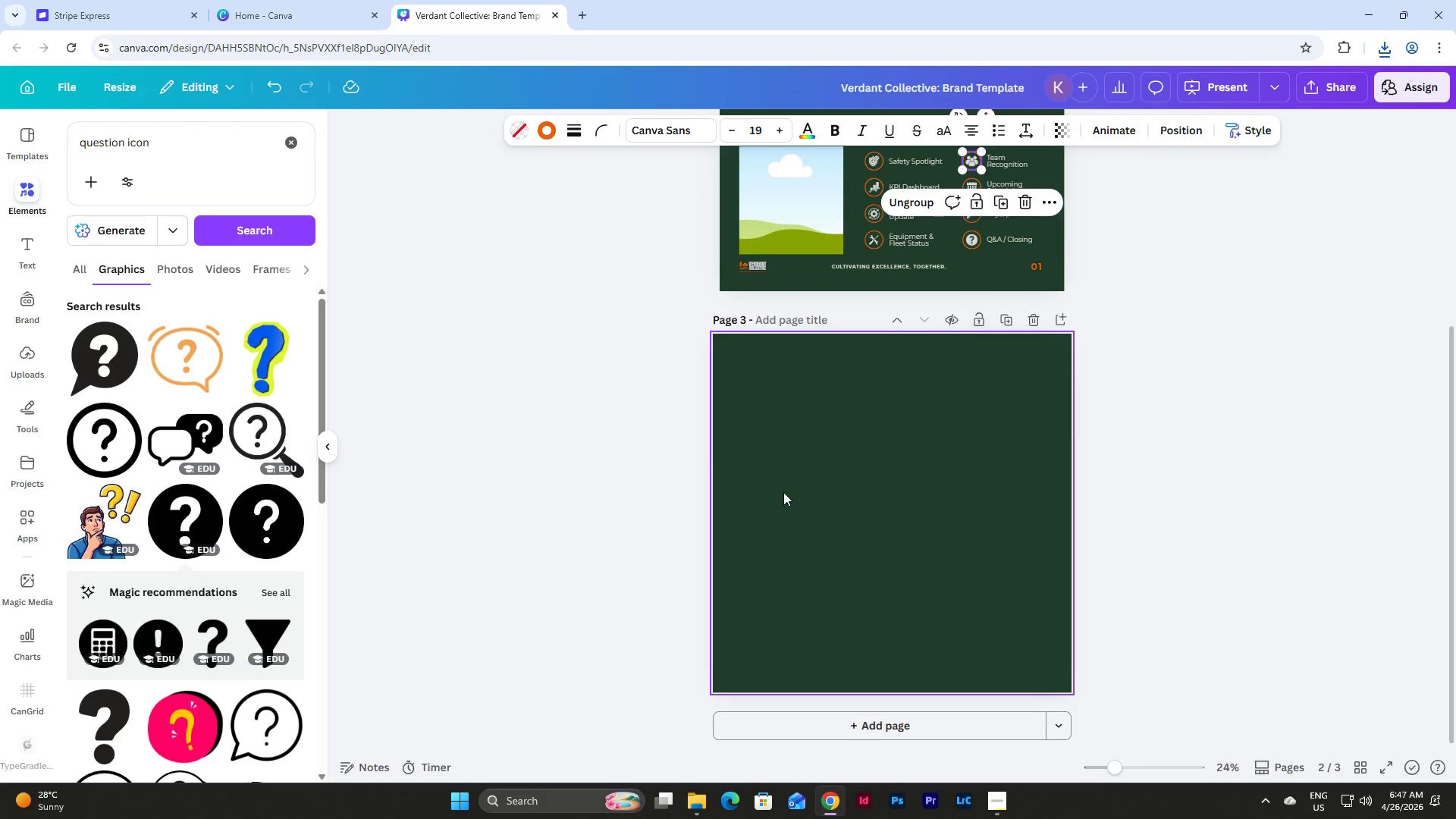 
key(Control+V)
 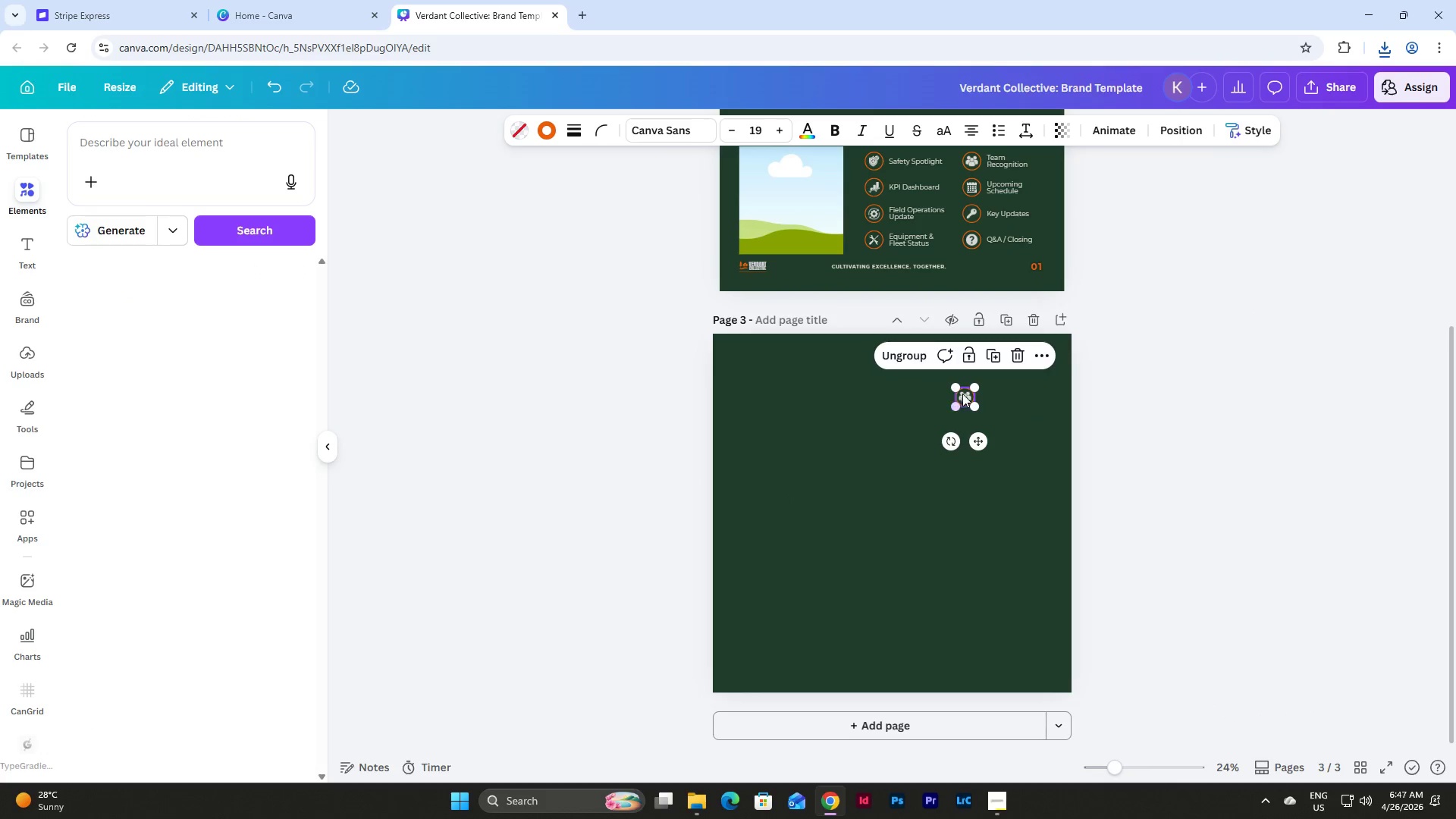 
left_click_drag(start_coordinate=[965, 394], to_coordinate=[758, 380])
 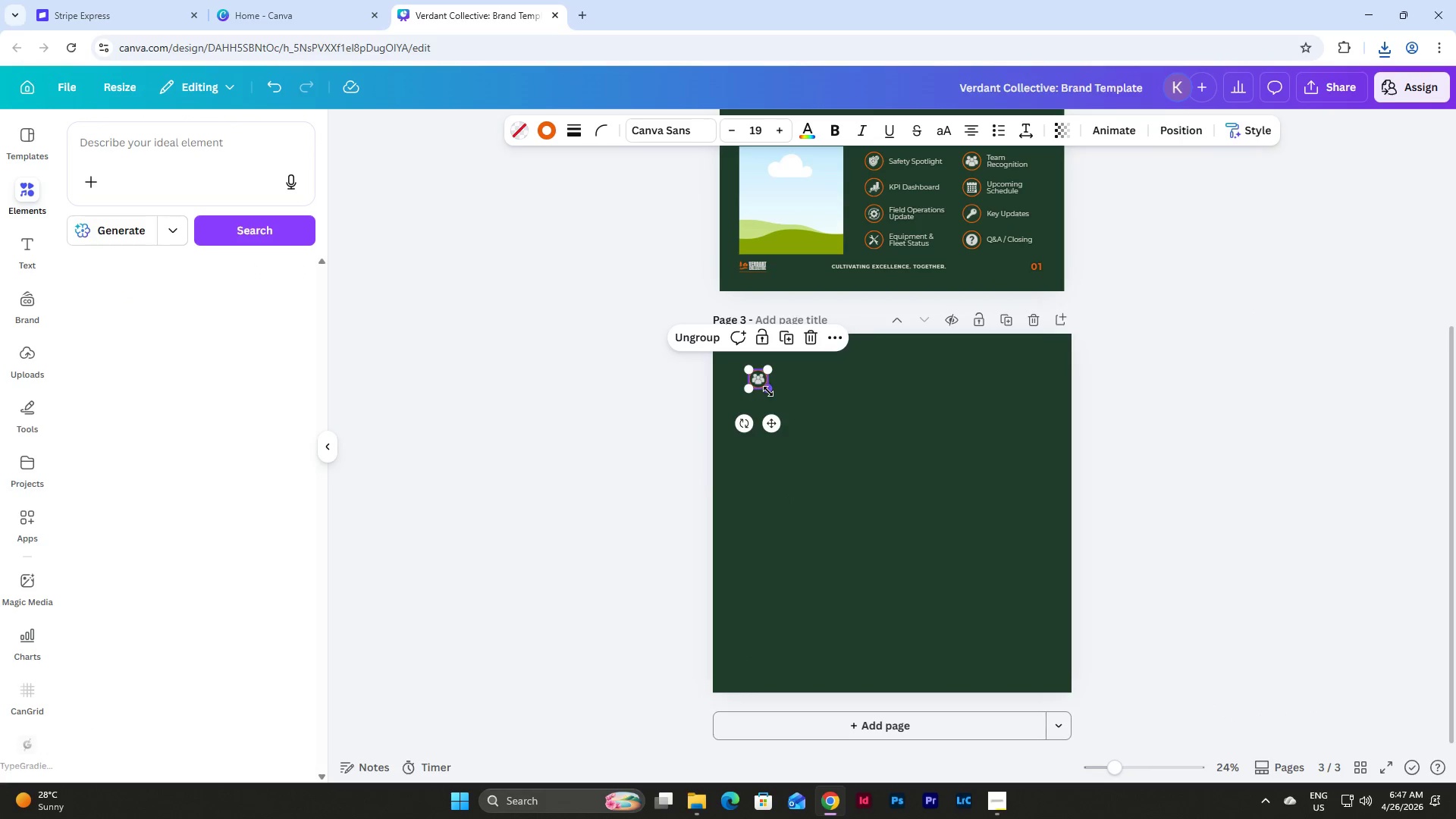 
left_click_drag(start_coordinate=[768, 391], to_coordinate=[1040, 654])
 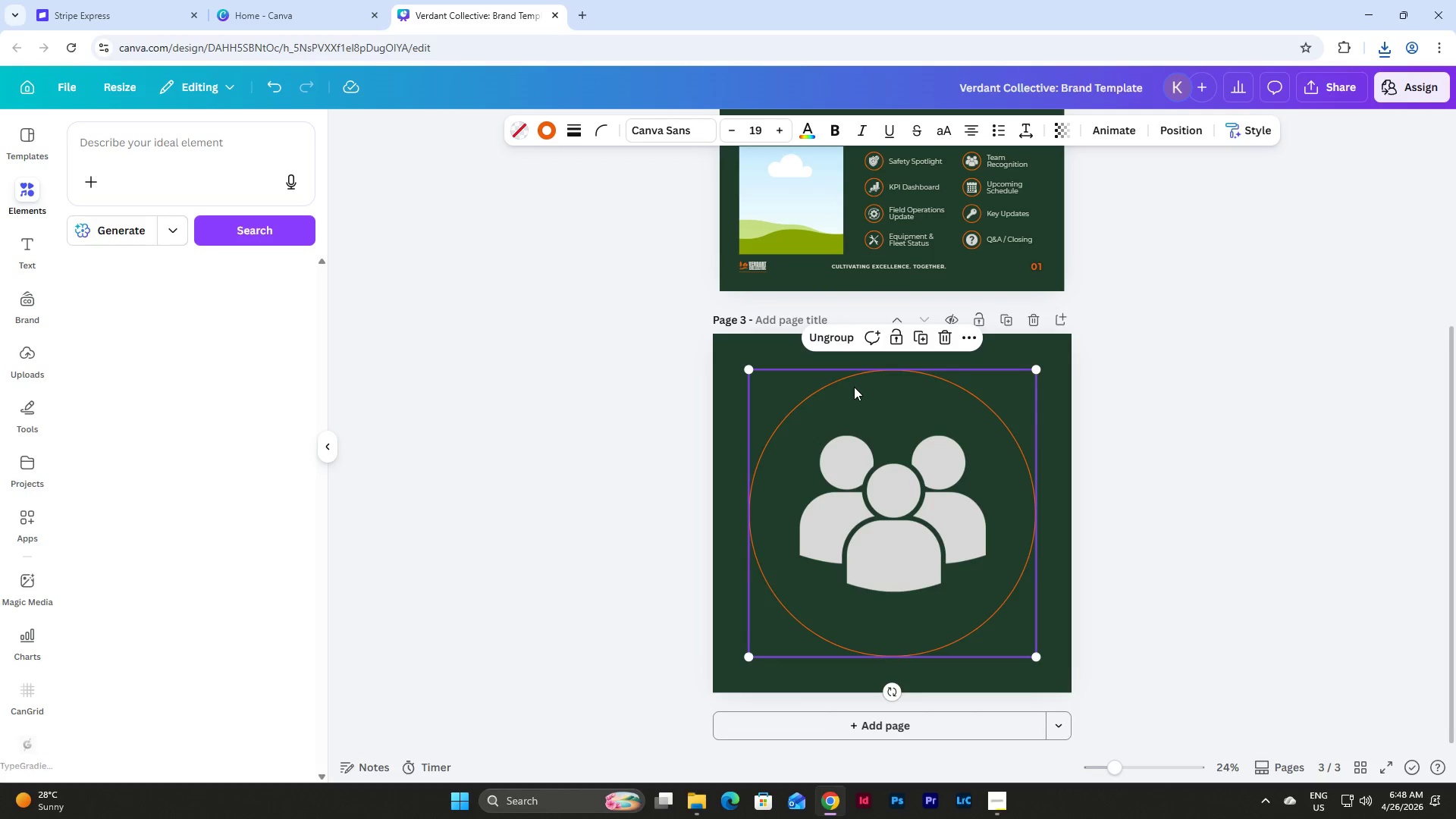 
left_click([854, 387])
 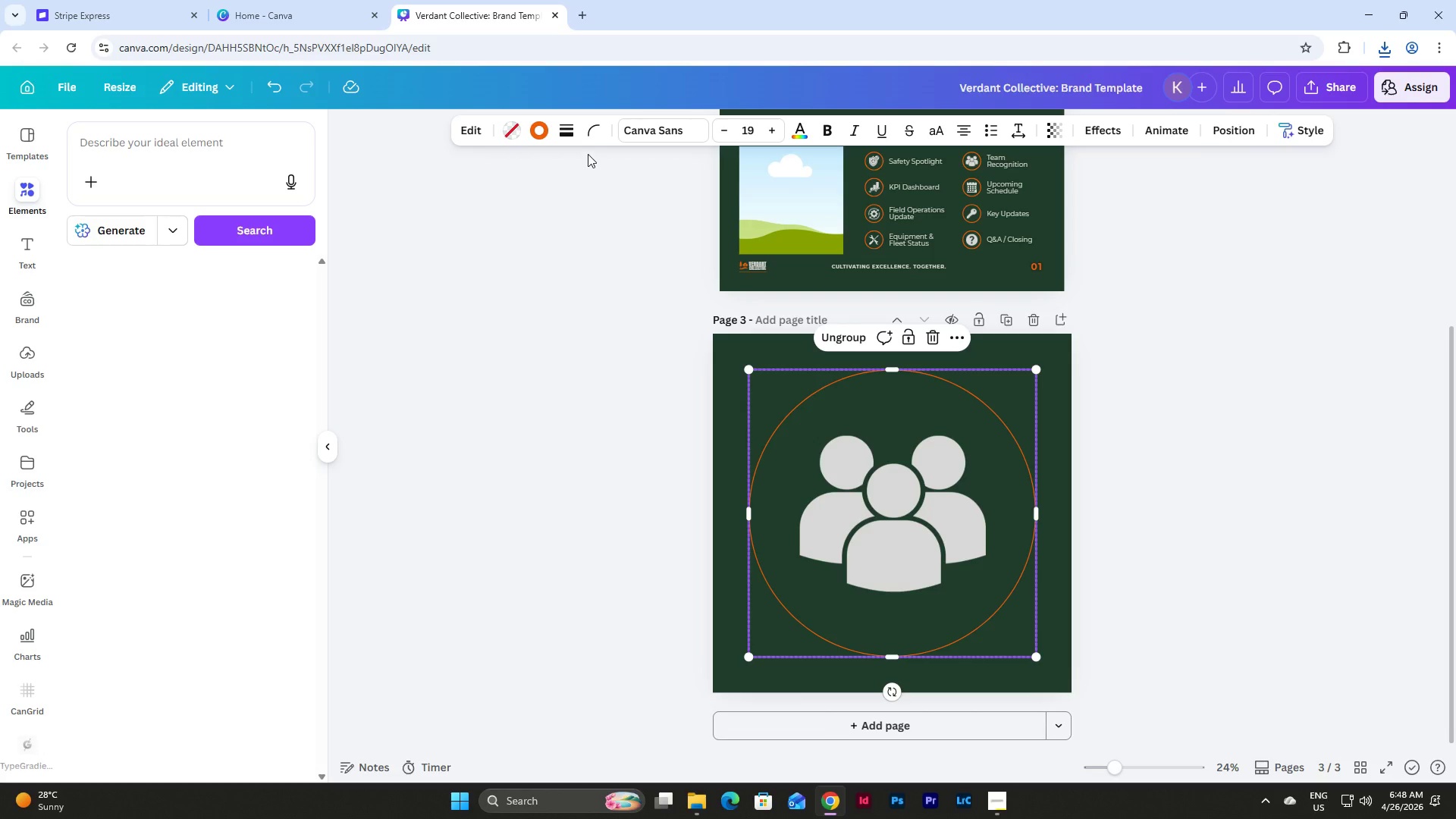 
left_click([570, 134])
 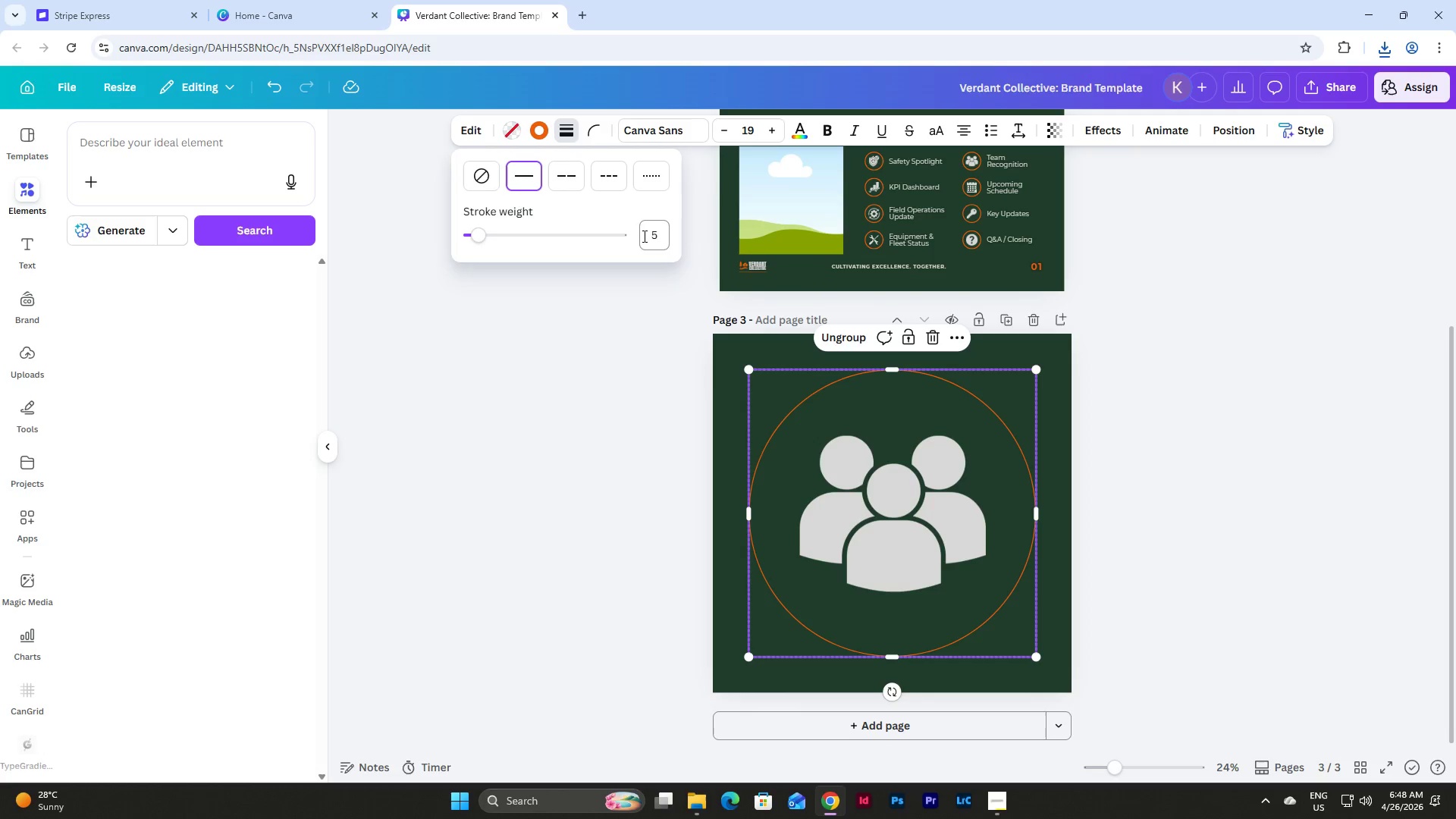 
left_click([644, 231])
 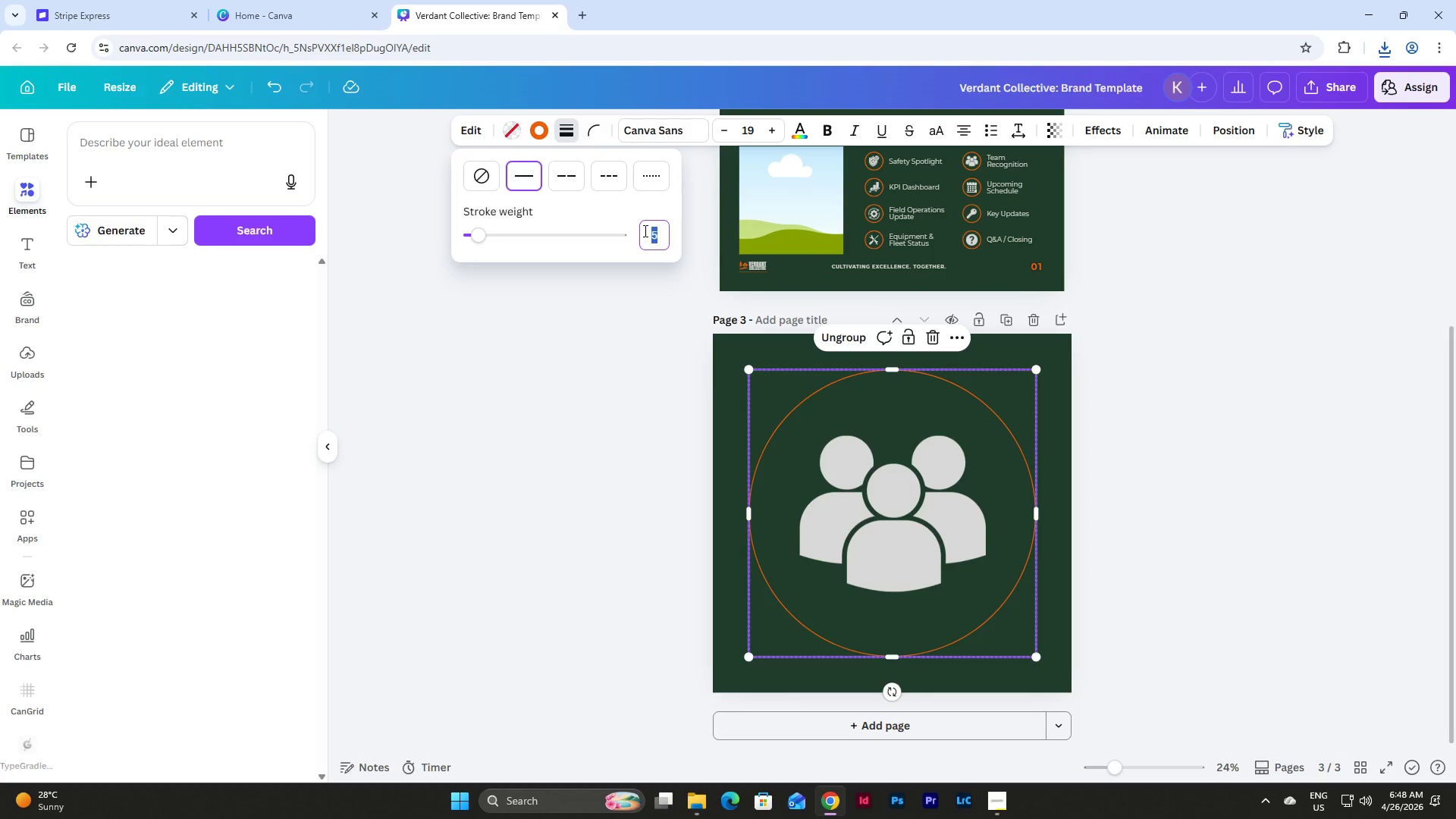 
key(Numpad5)
 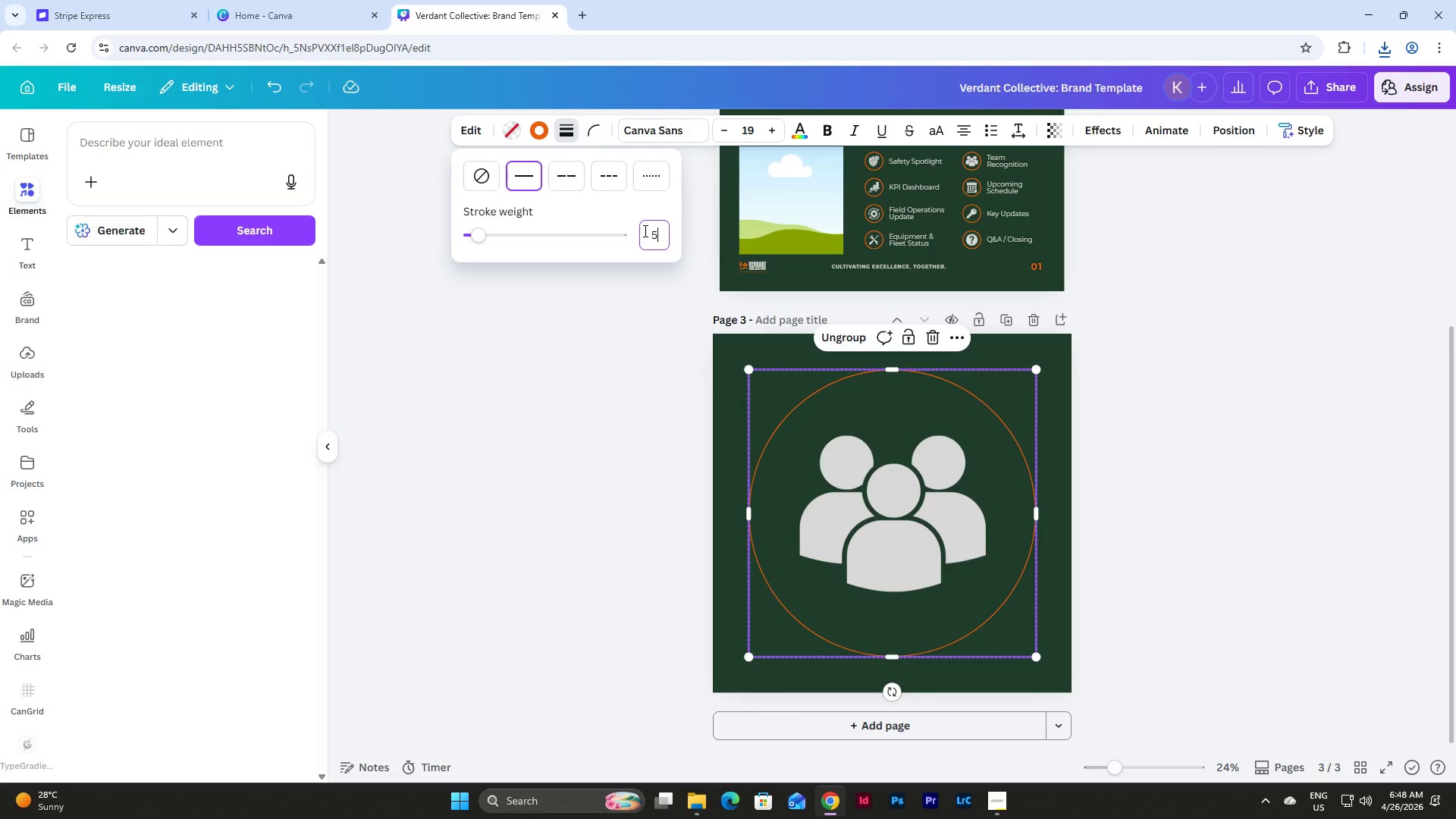 
key(Numpad0)
 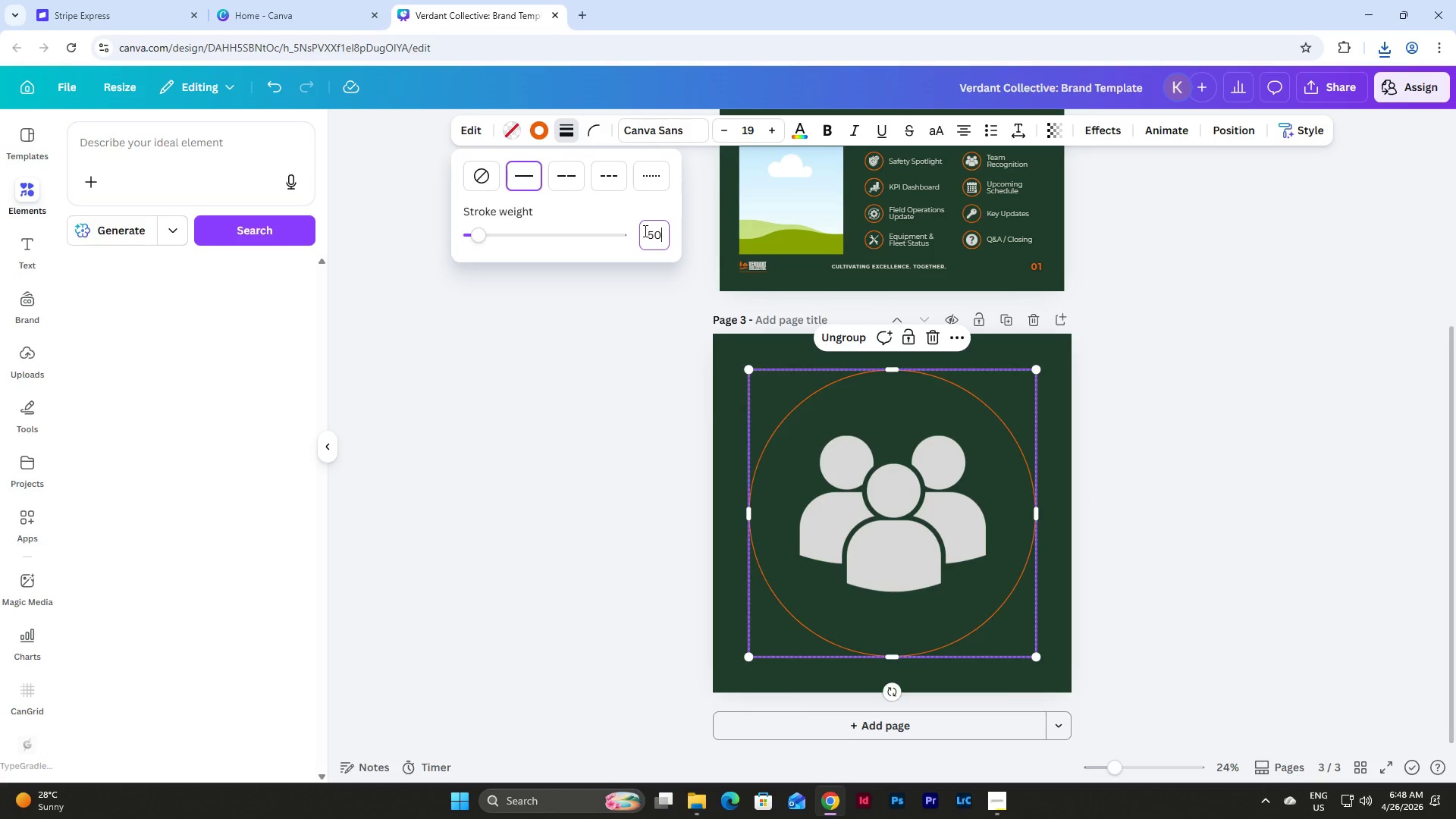 
key(NumpadEnter)
 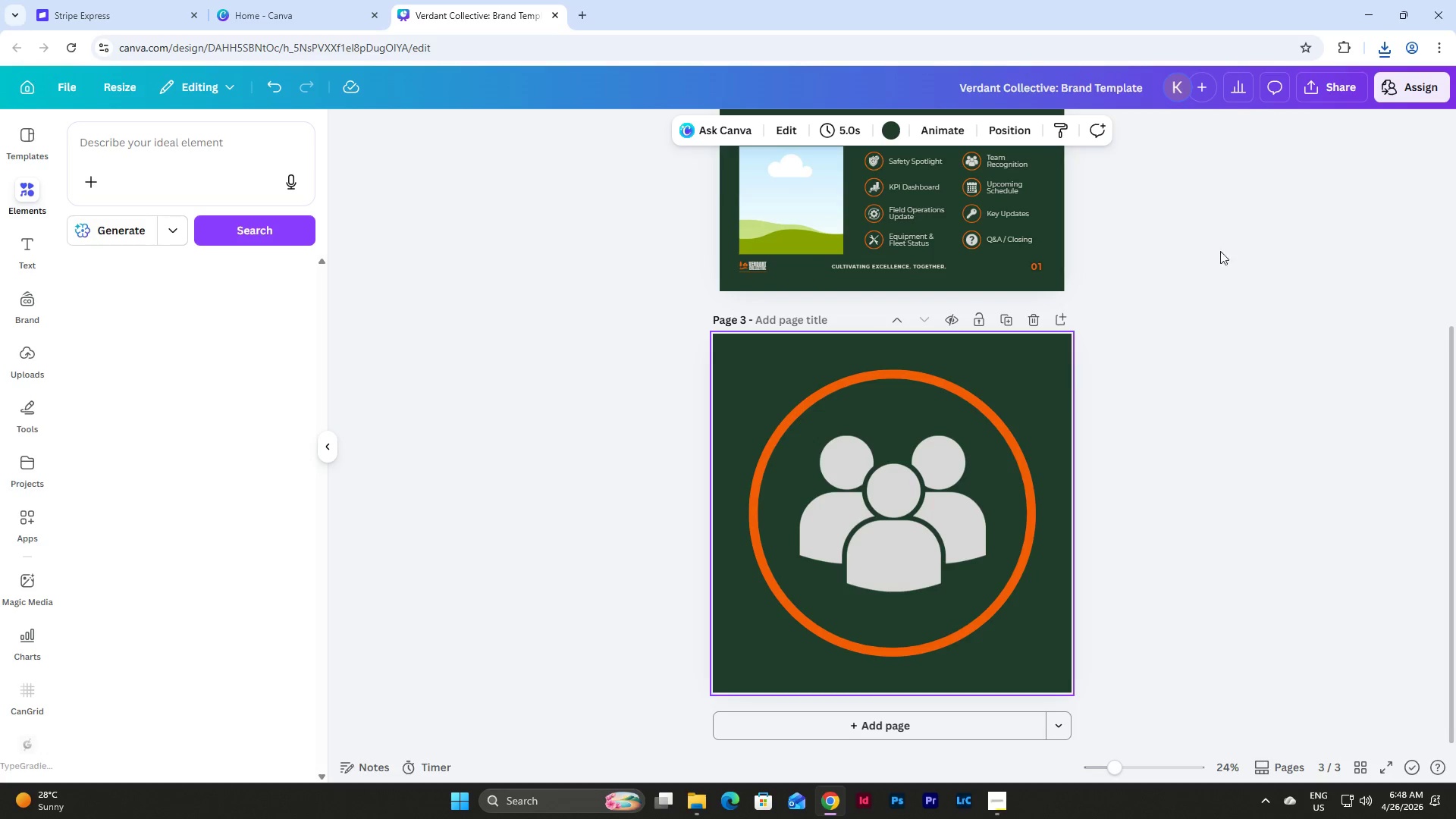 
left_click([1335, 86])
 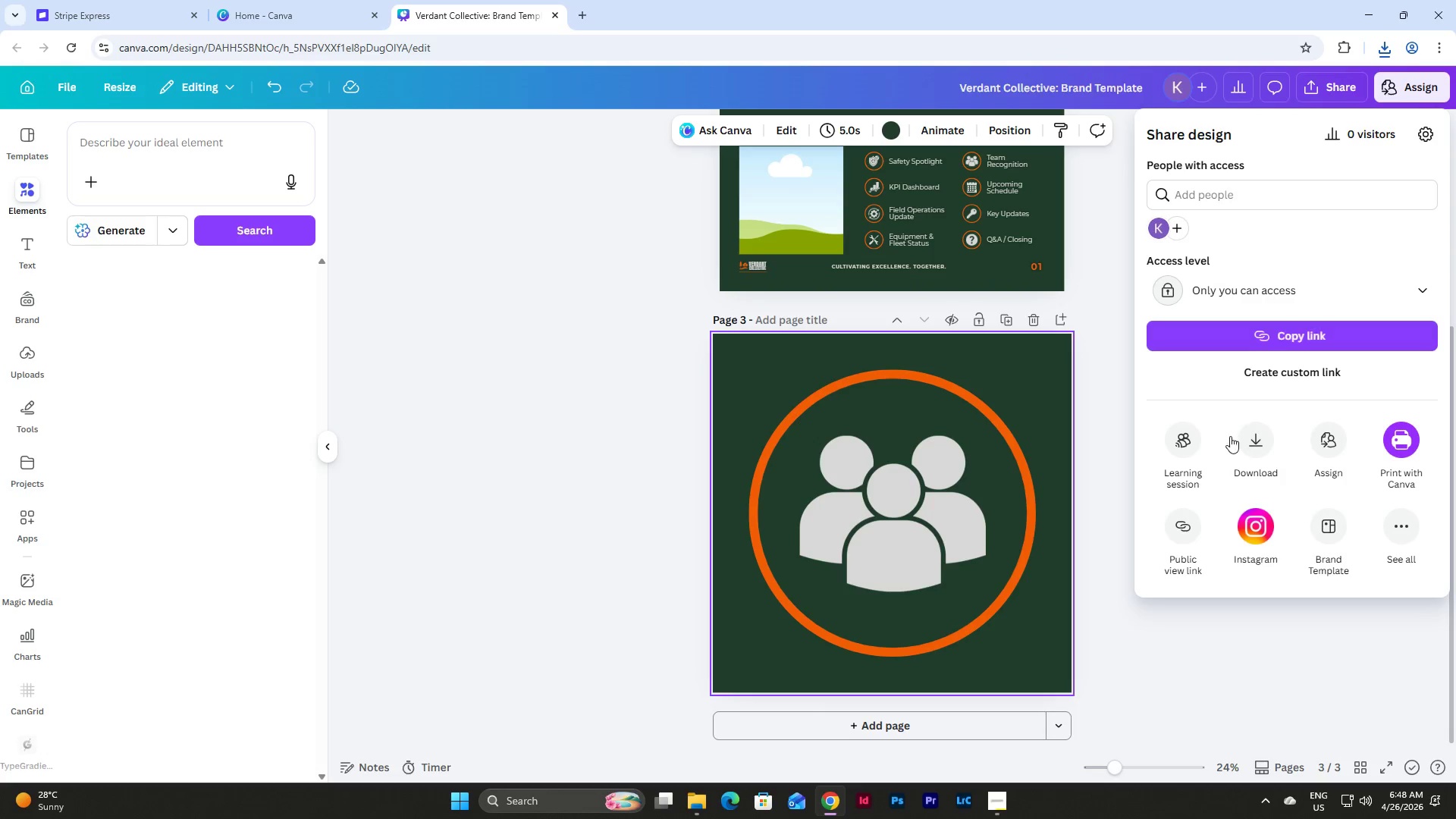 
left_click([1262, 443])
 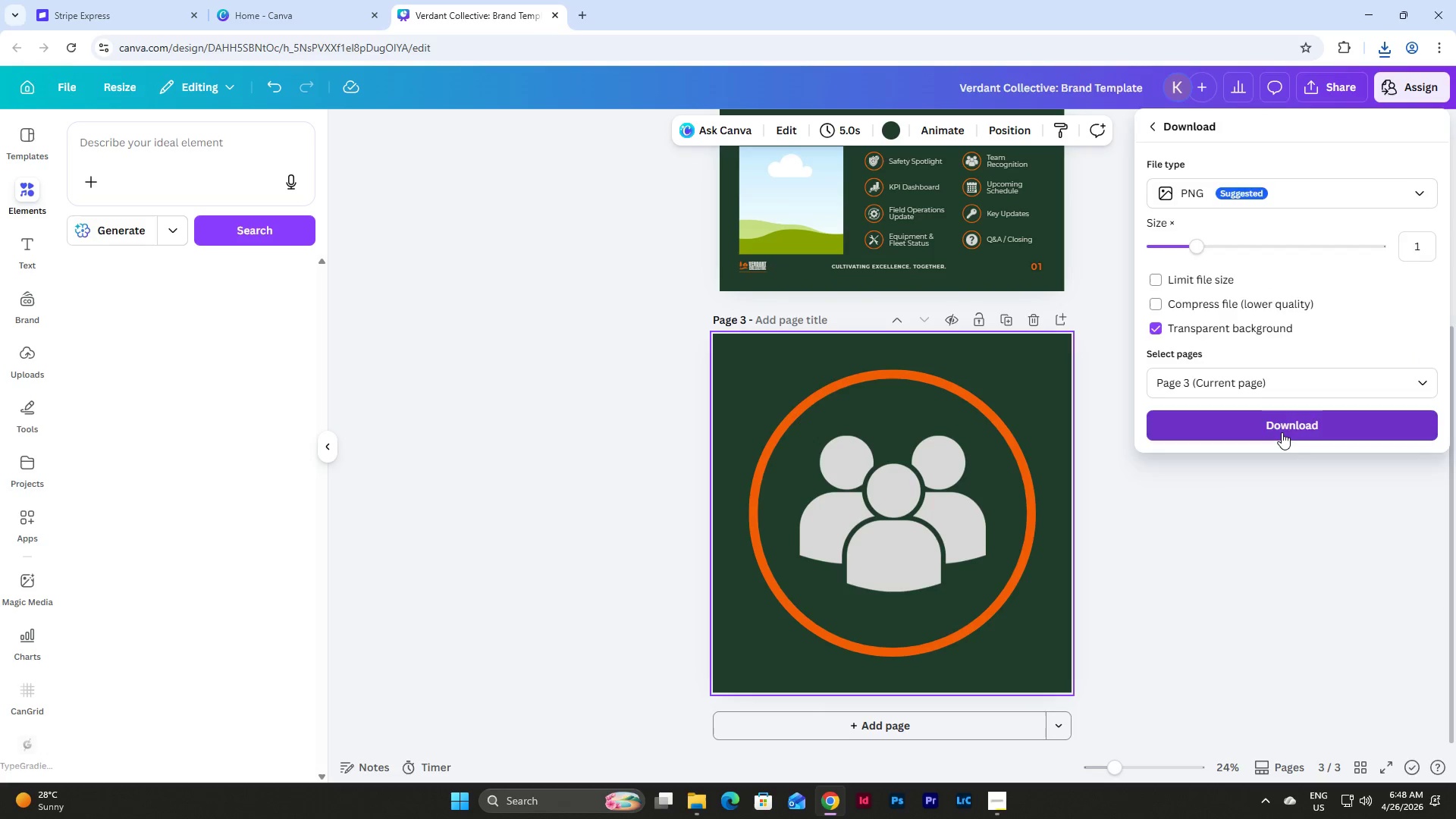 
double_click([1268, 529])
 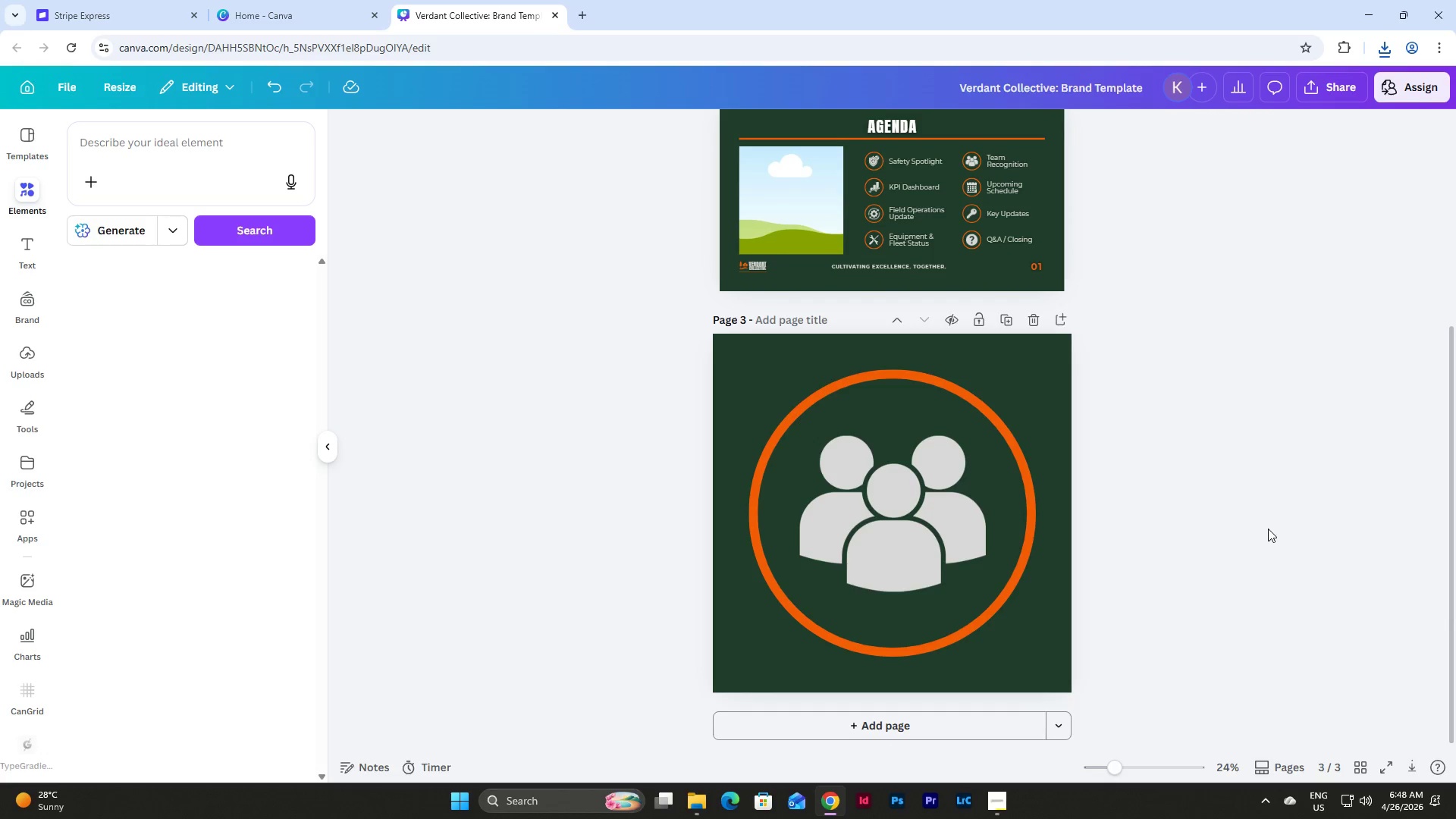 
scroll: coordinate [1268, 529], scroll_direction: up, amount: 4.0
 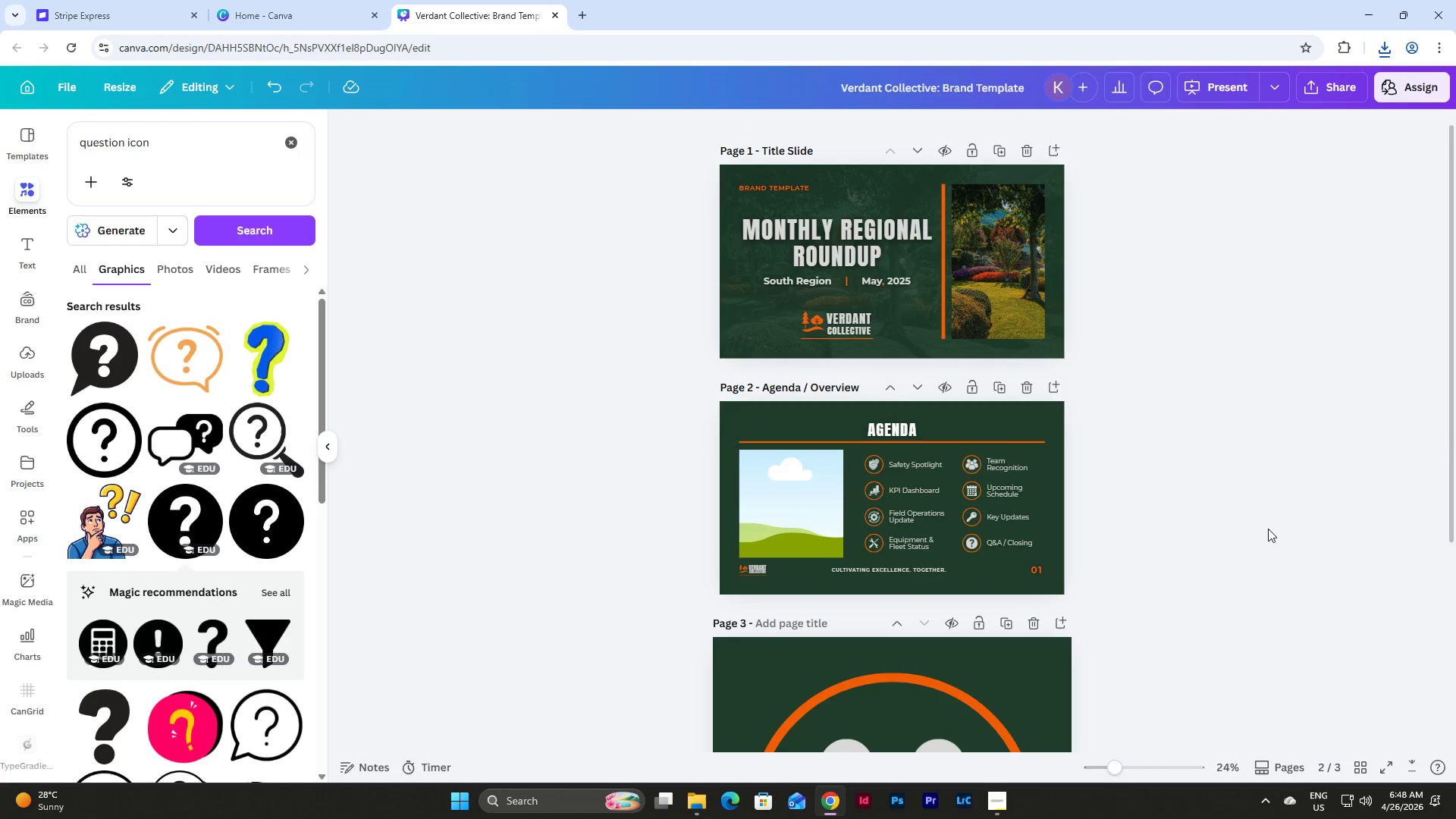 
scroll: coordinate [1268, 529], scroll_direction: down, amount: 2.0
 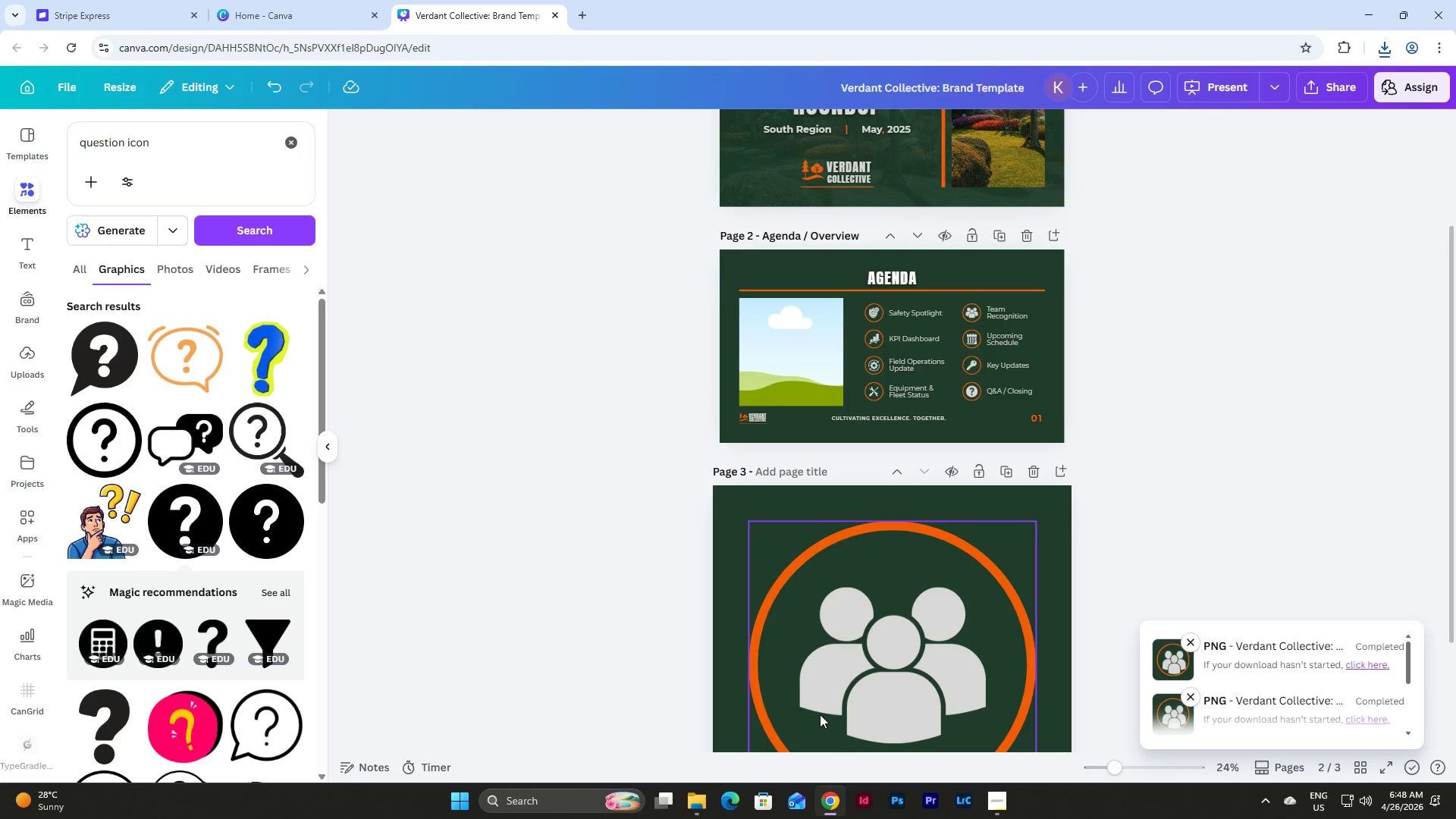 
left_click([696, 797])
 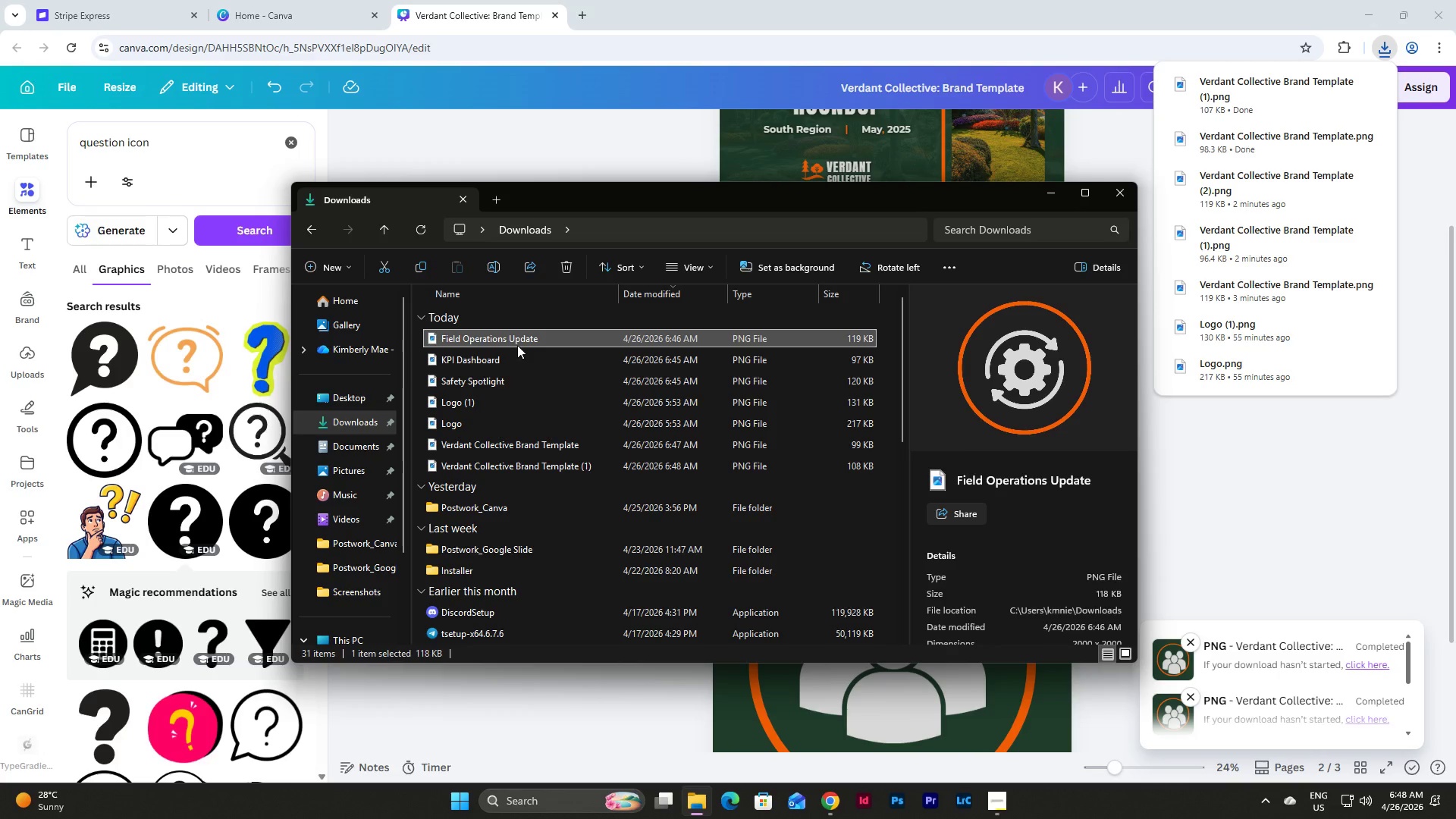 
left_click([481, 440])
 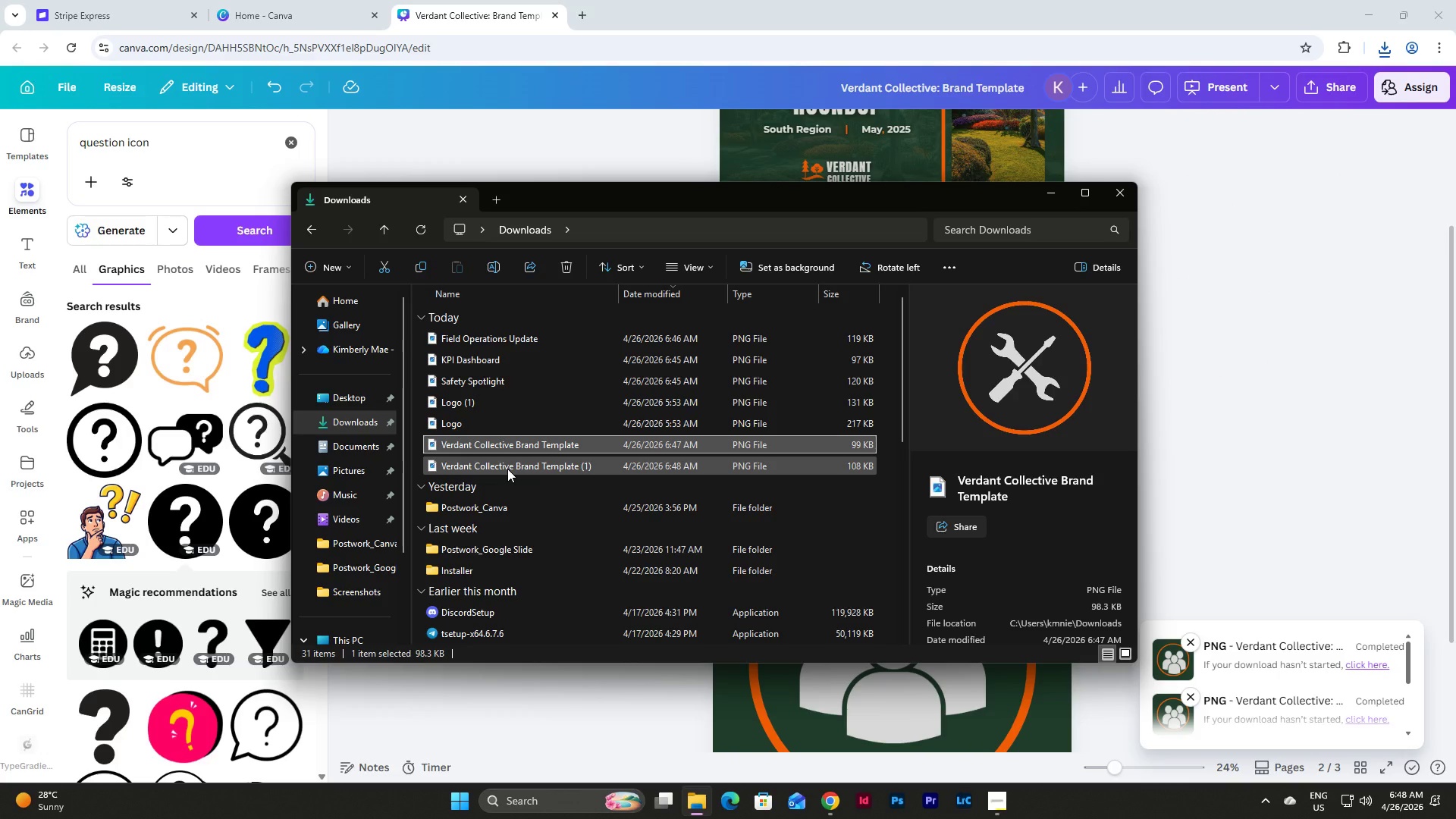 
left_click([507, 469])
 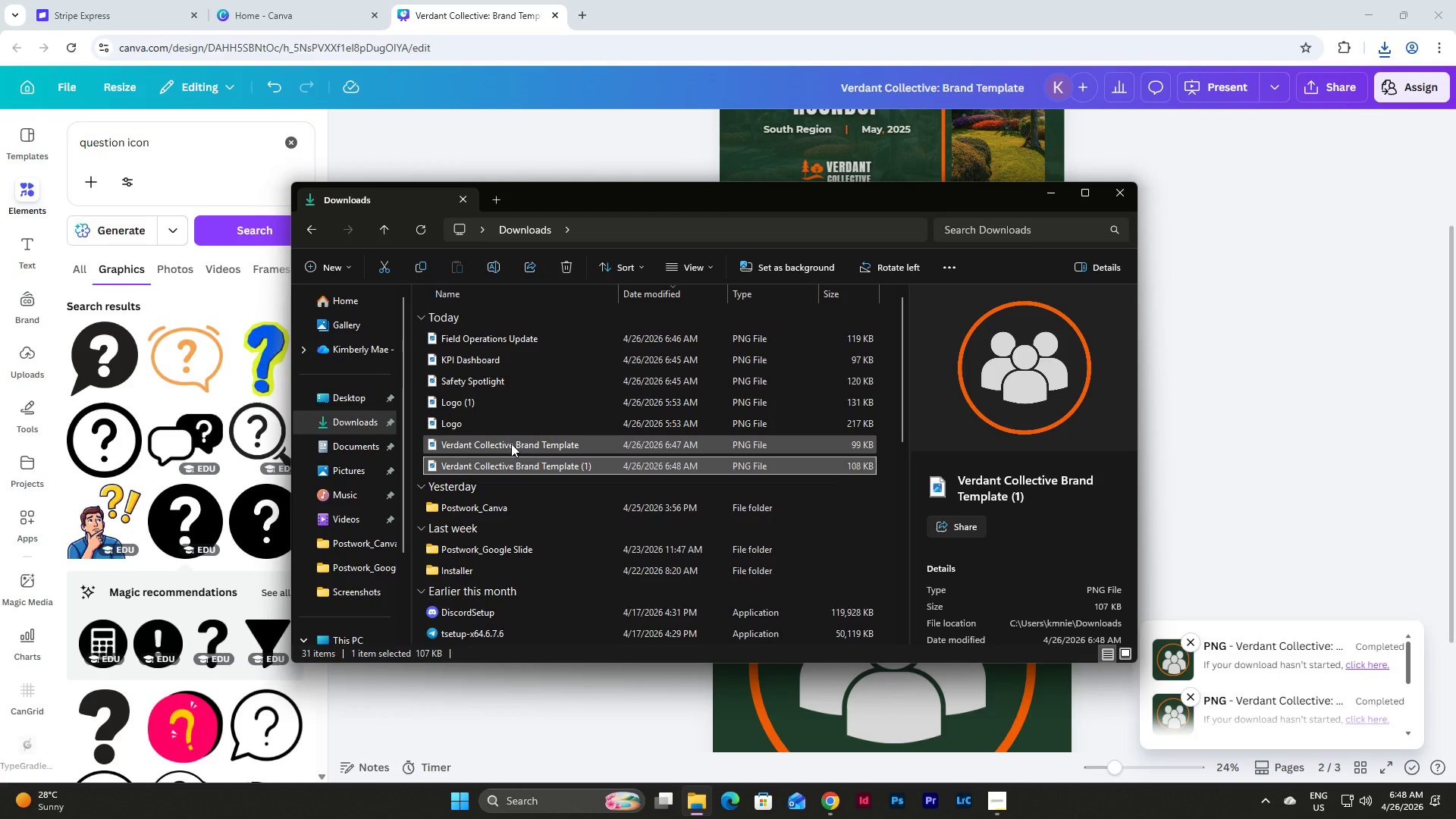 
left_click([511, 444])
 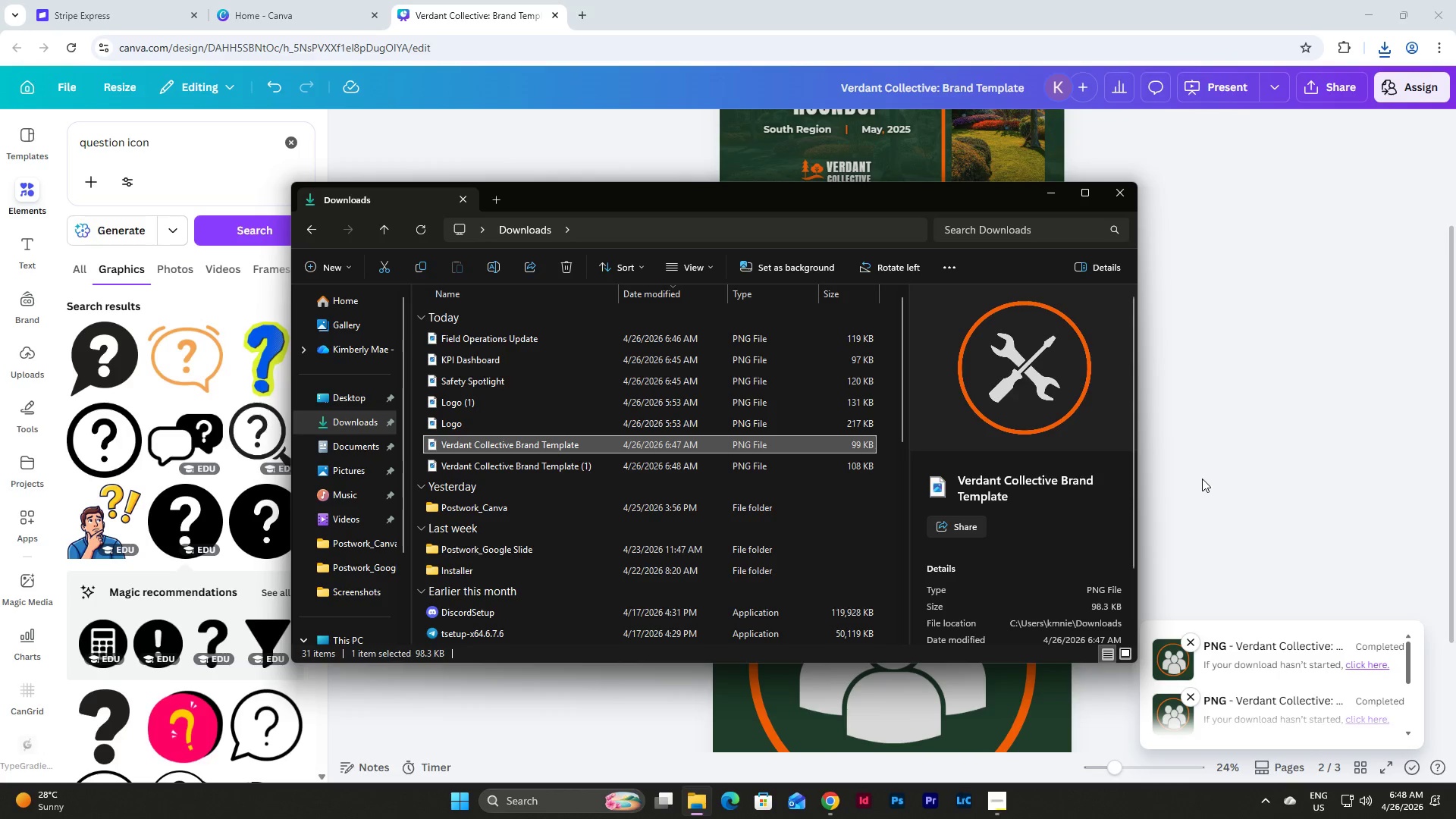 
left_click([1004, 803])